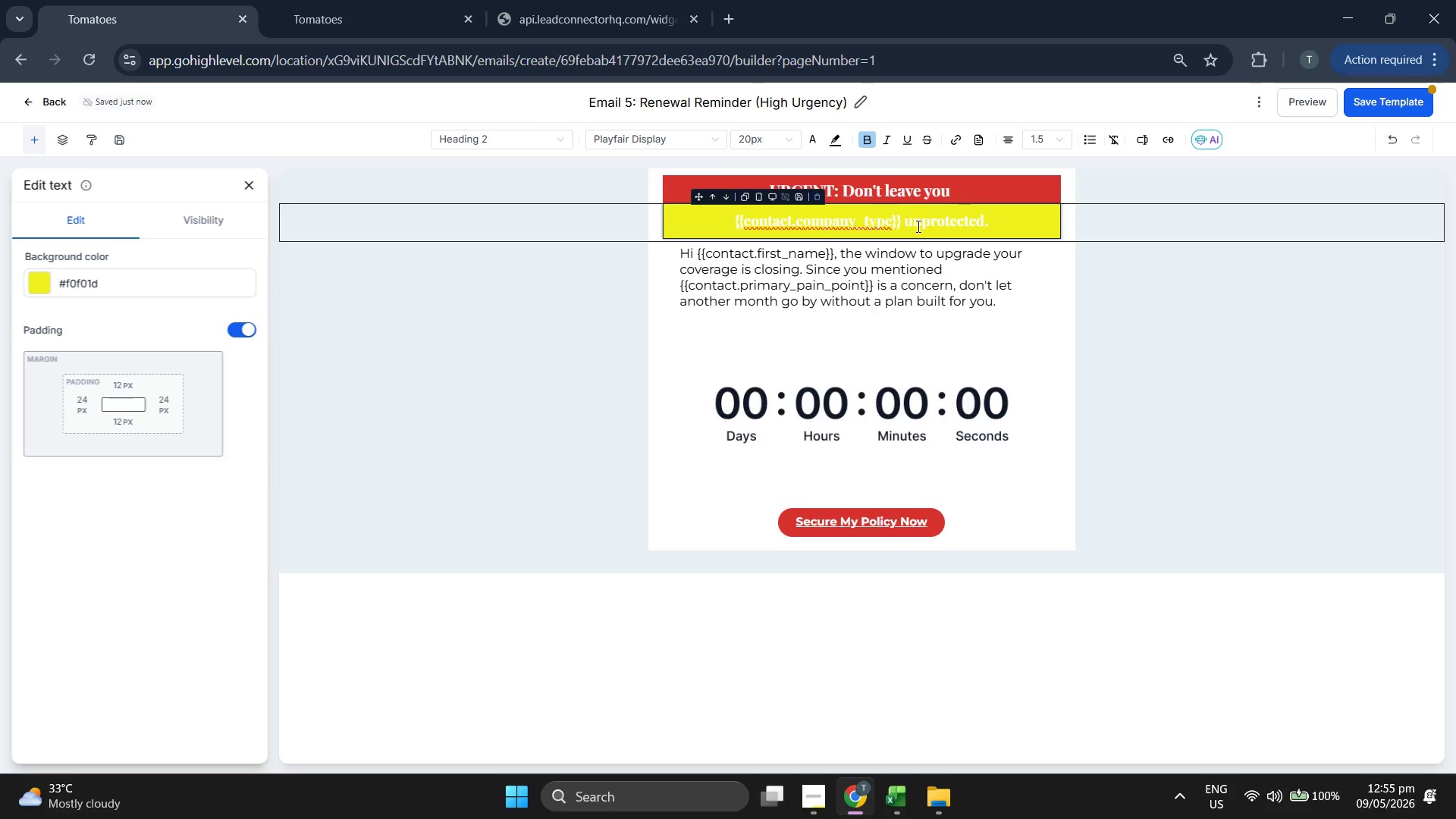 
double_click([917, 224])
 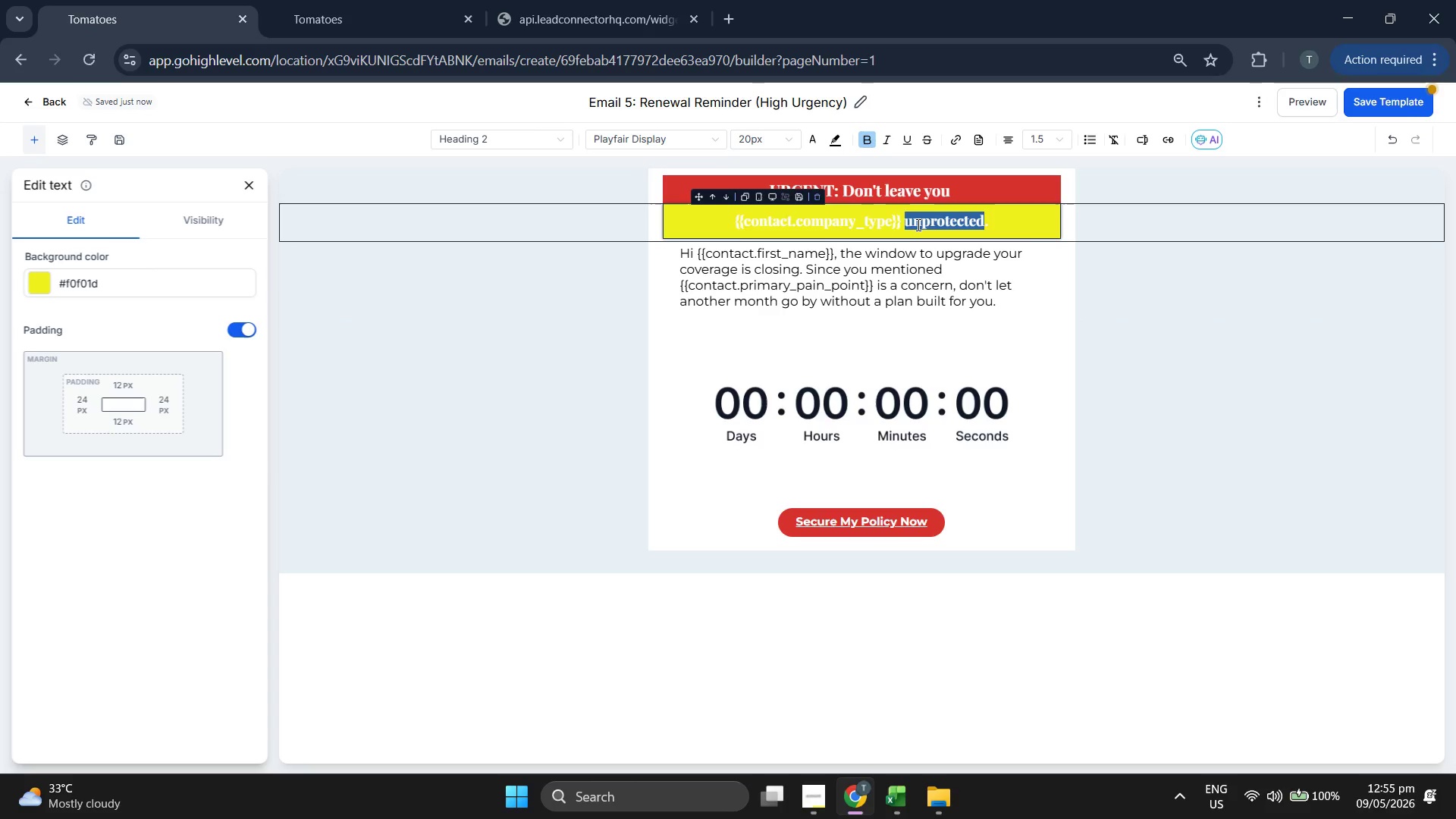 
triple_click([917, 224])
 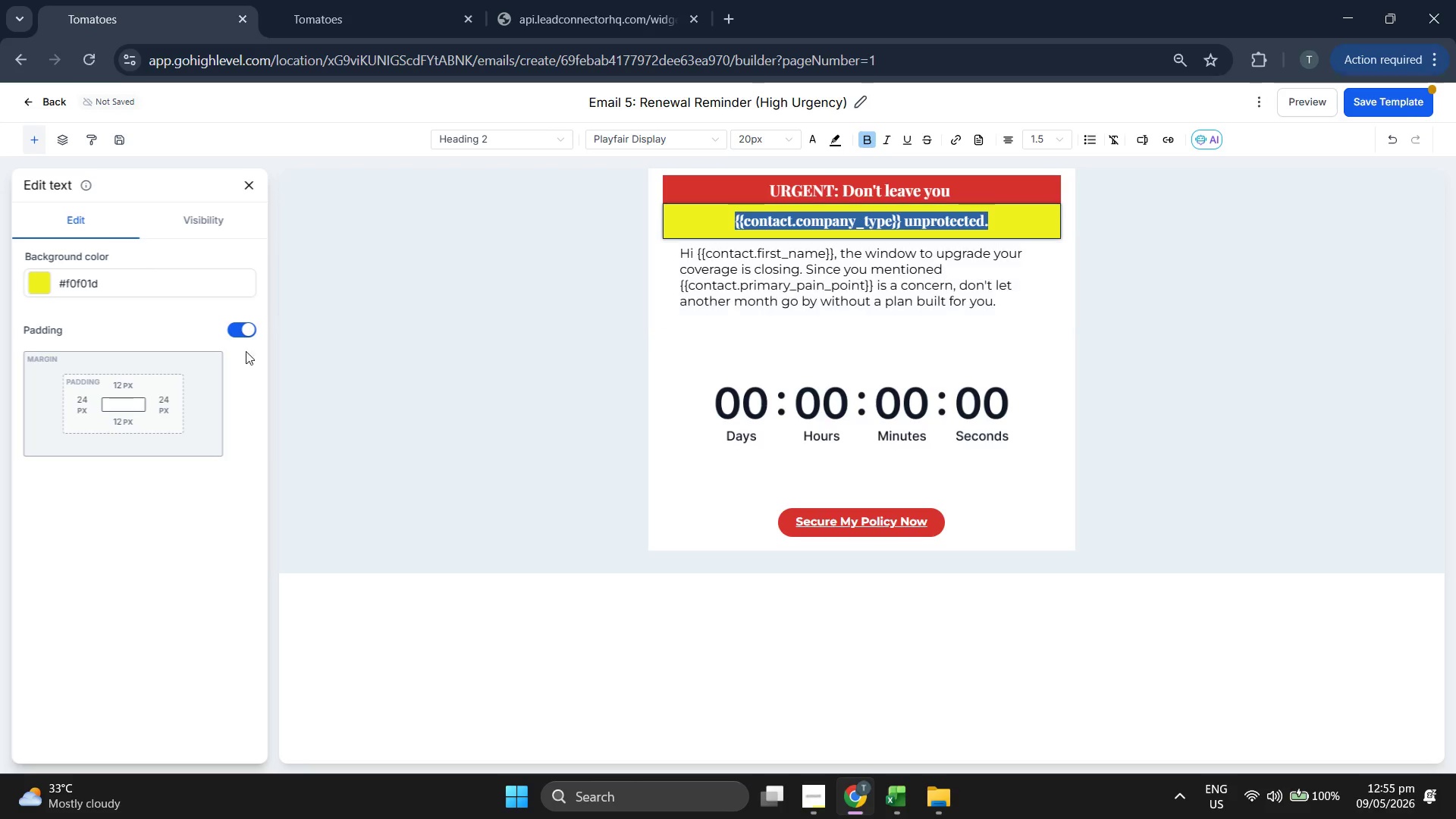 
left_click([130, 387])
 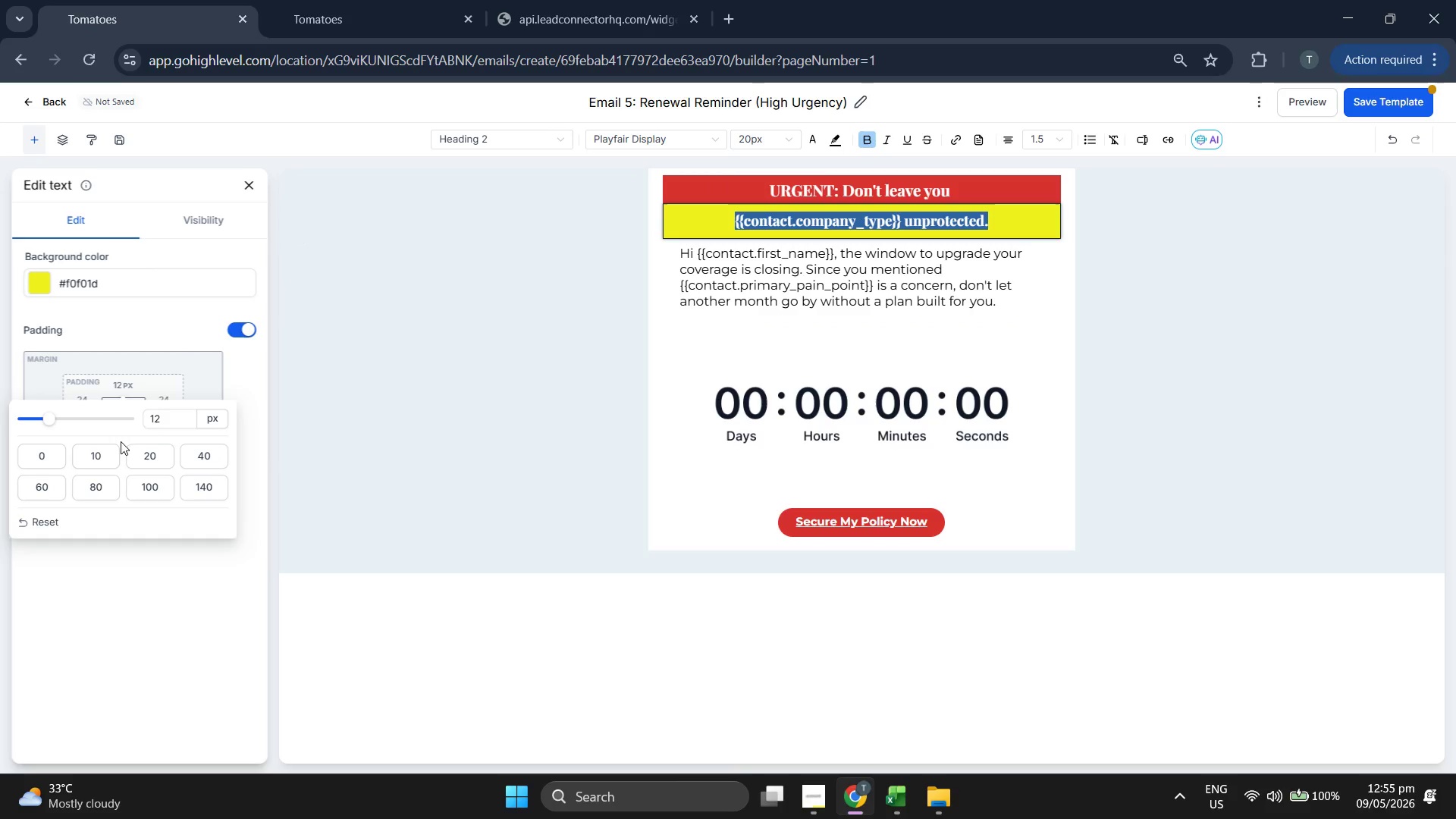 
double_click([153, 420])
 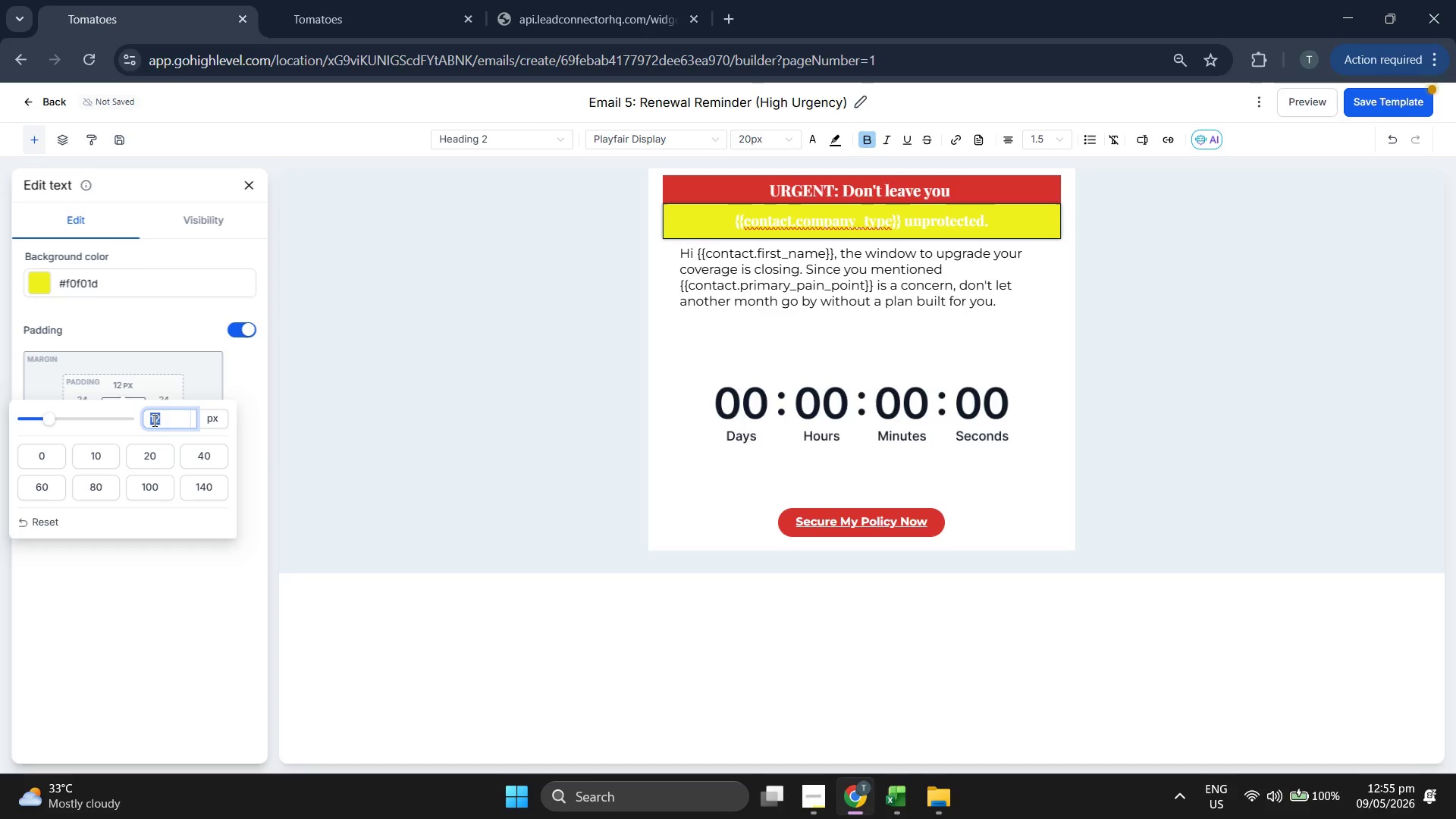 
key(0)
 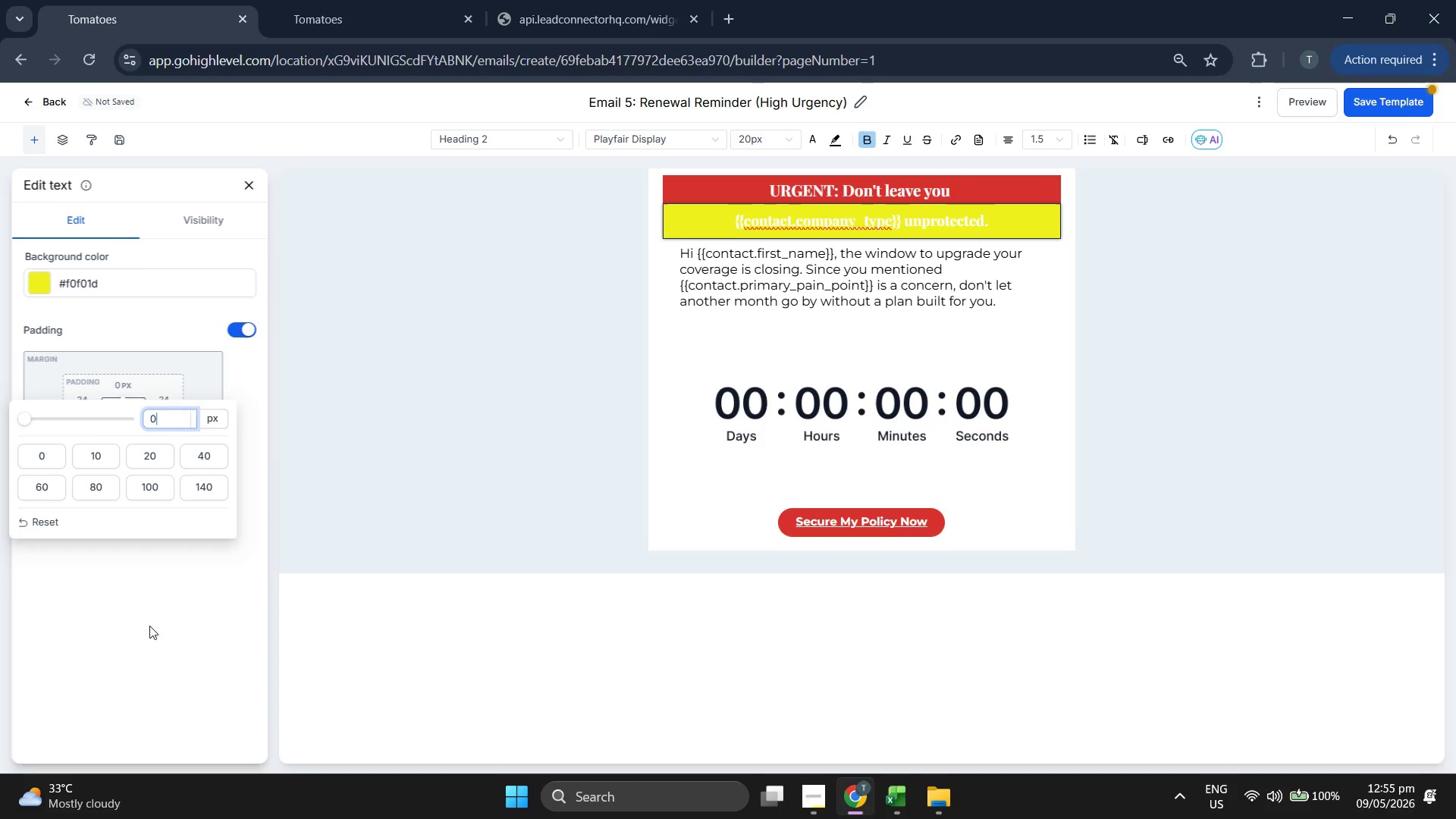 
left_click([148, 626])
 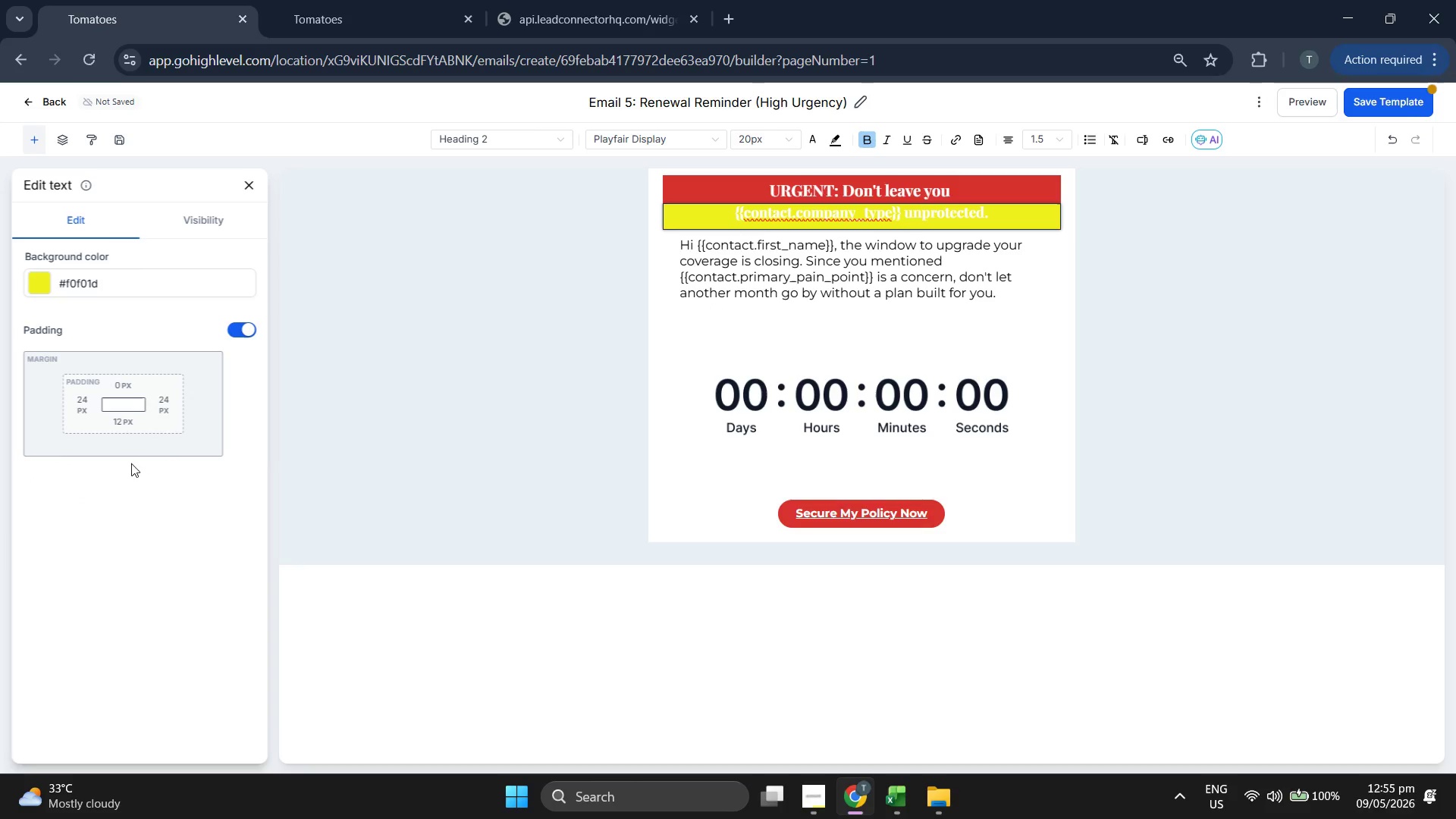 
left_click([129, 387])
 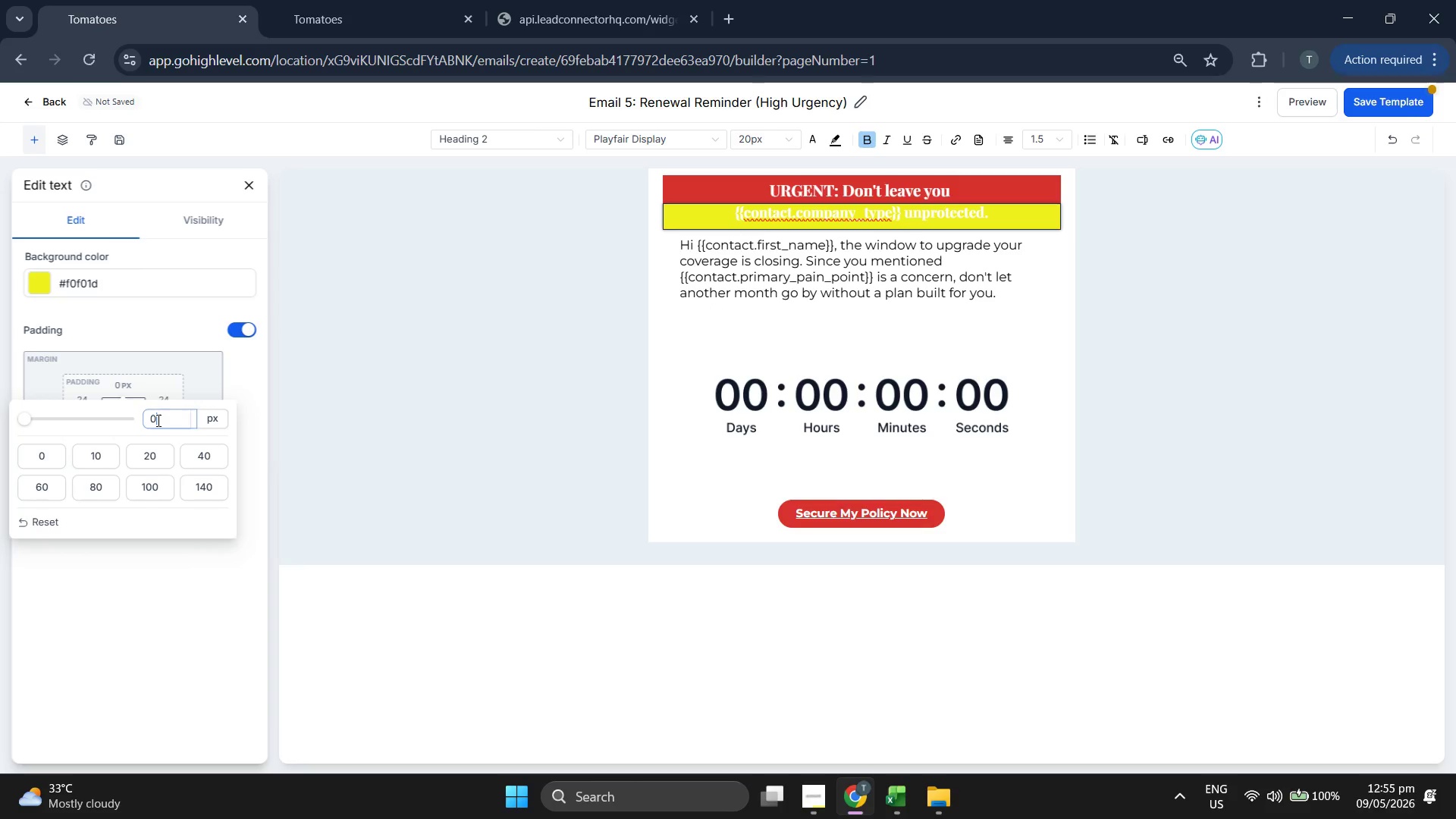 
double_click([157, 420])
 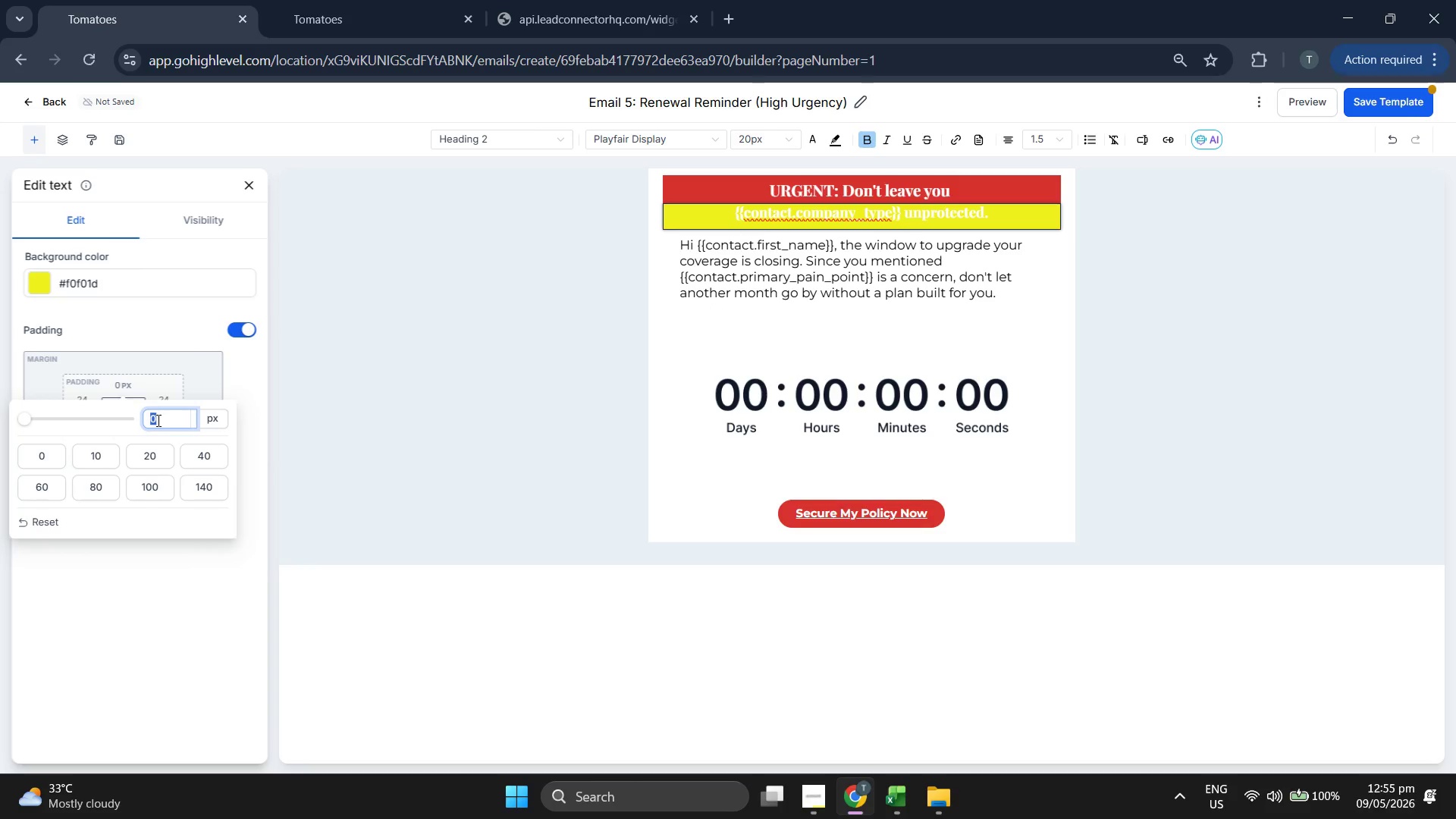 
triple_click([157, 420])
 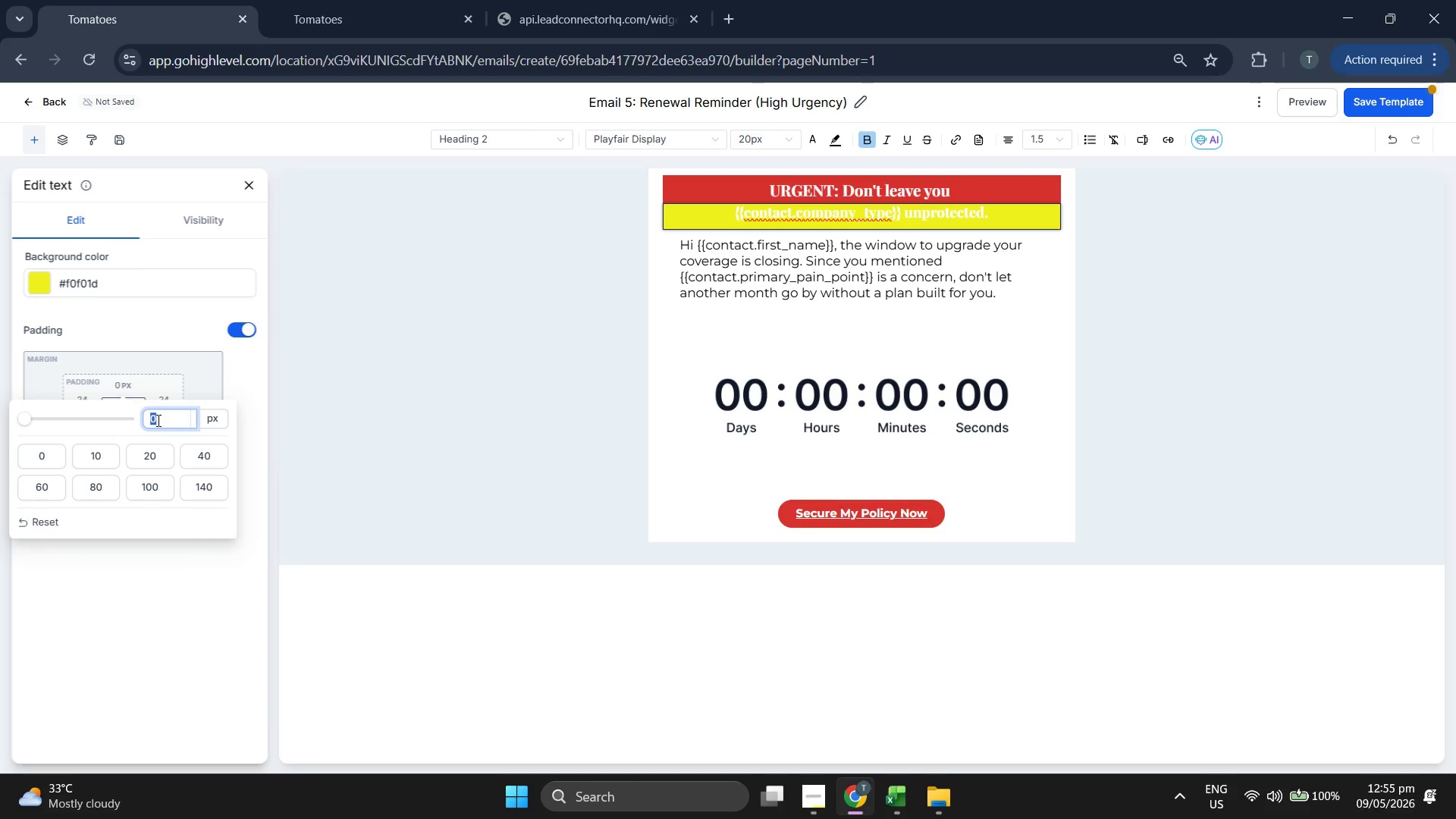 
key(6)
 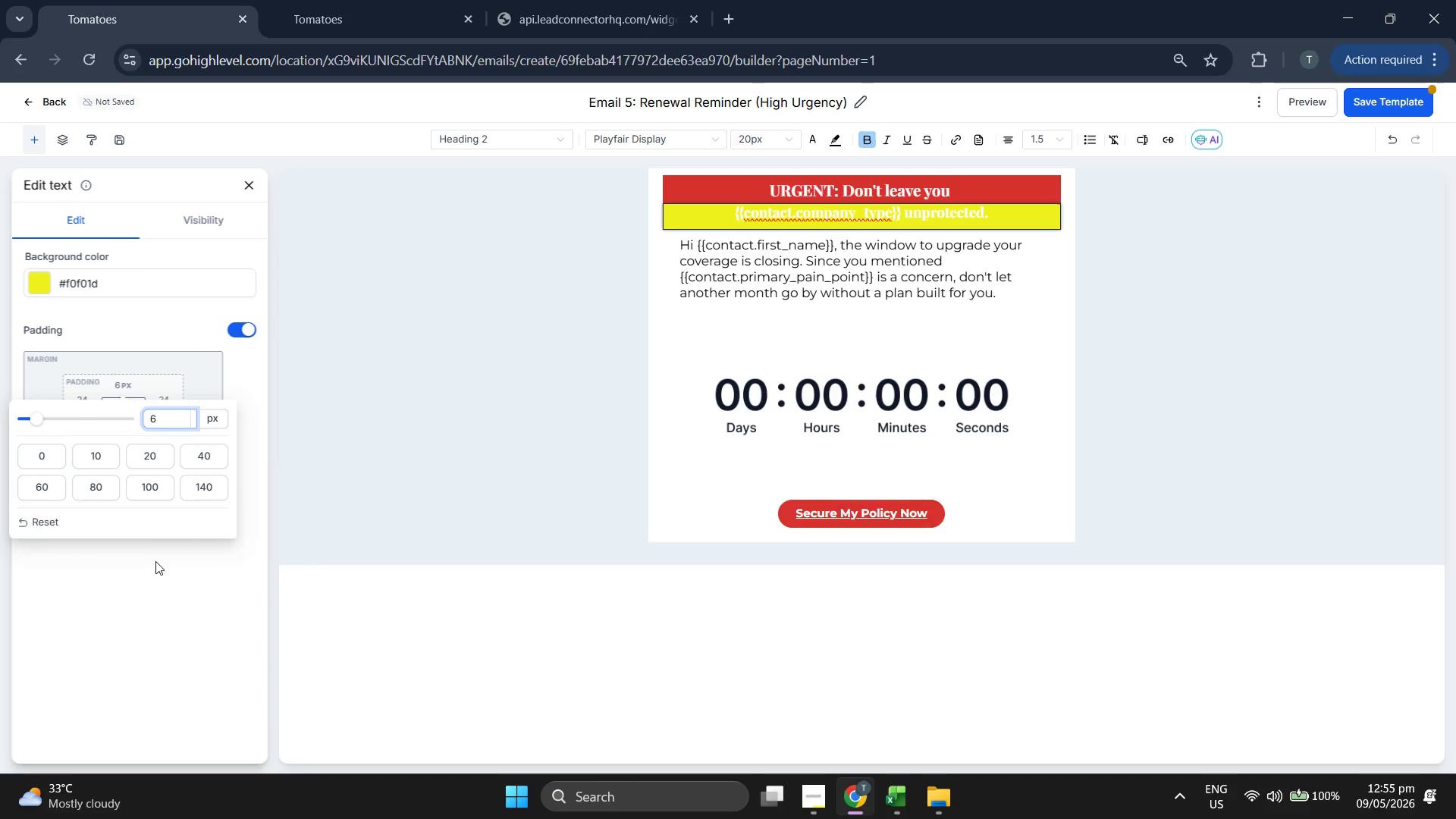 
key(Backspace)
 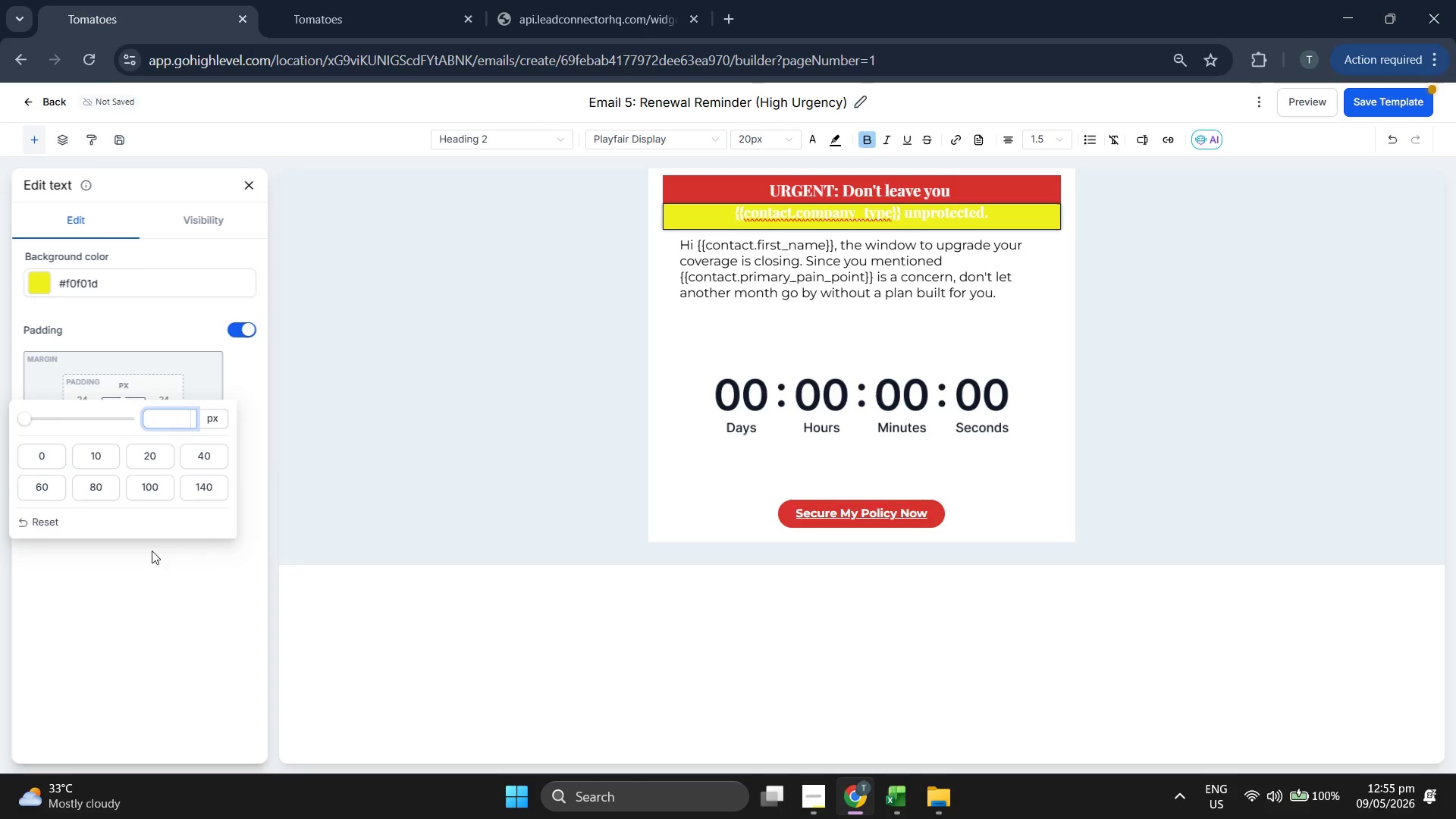 
key(5)
 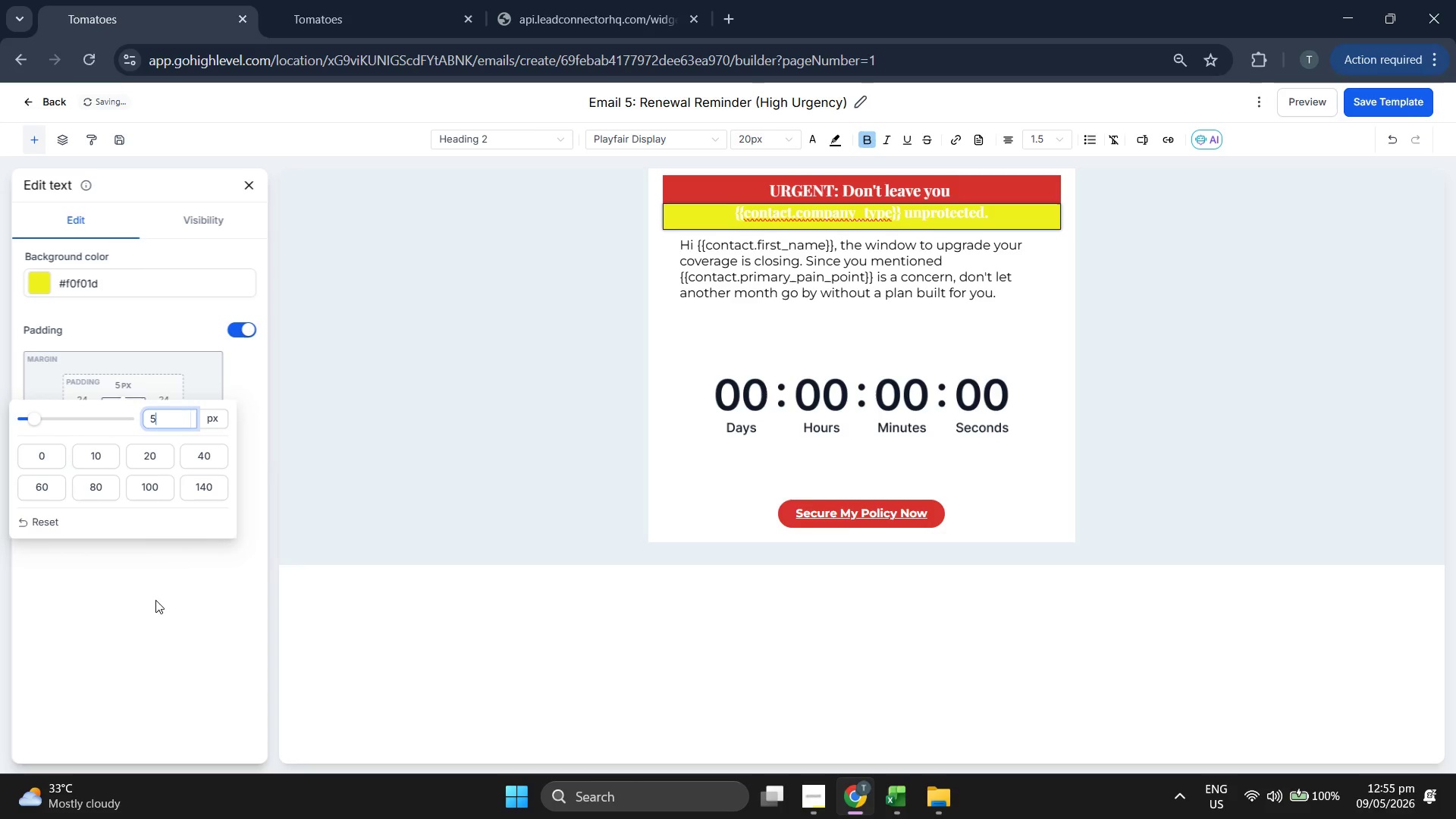 
left_click([161, 604])
 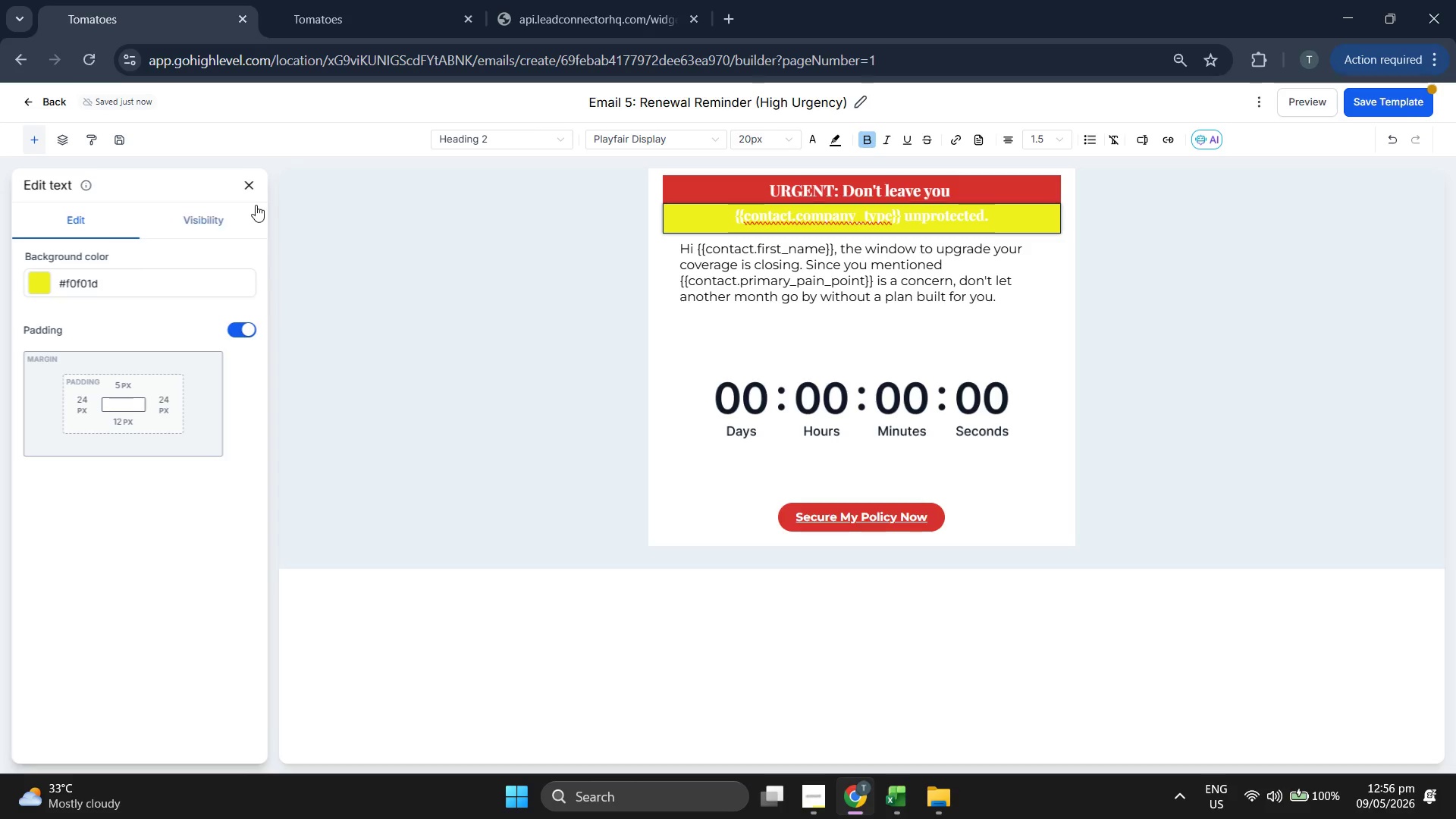 
left_click([247, 187])
 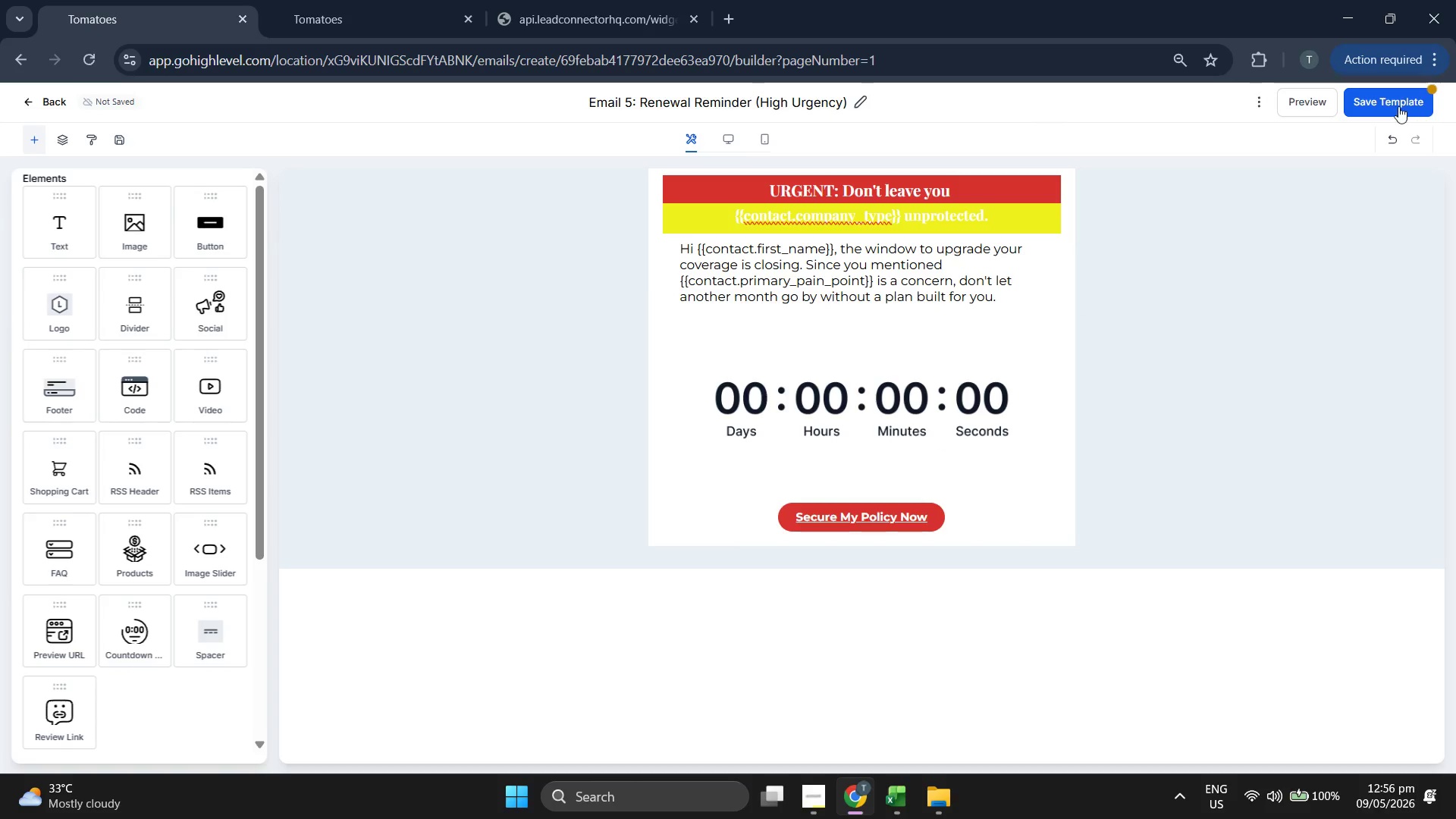 
left_click([1370, 90])
 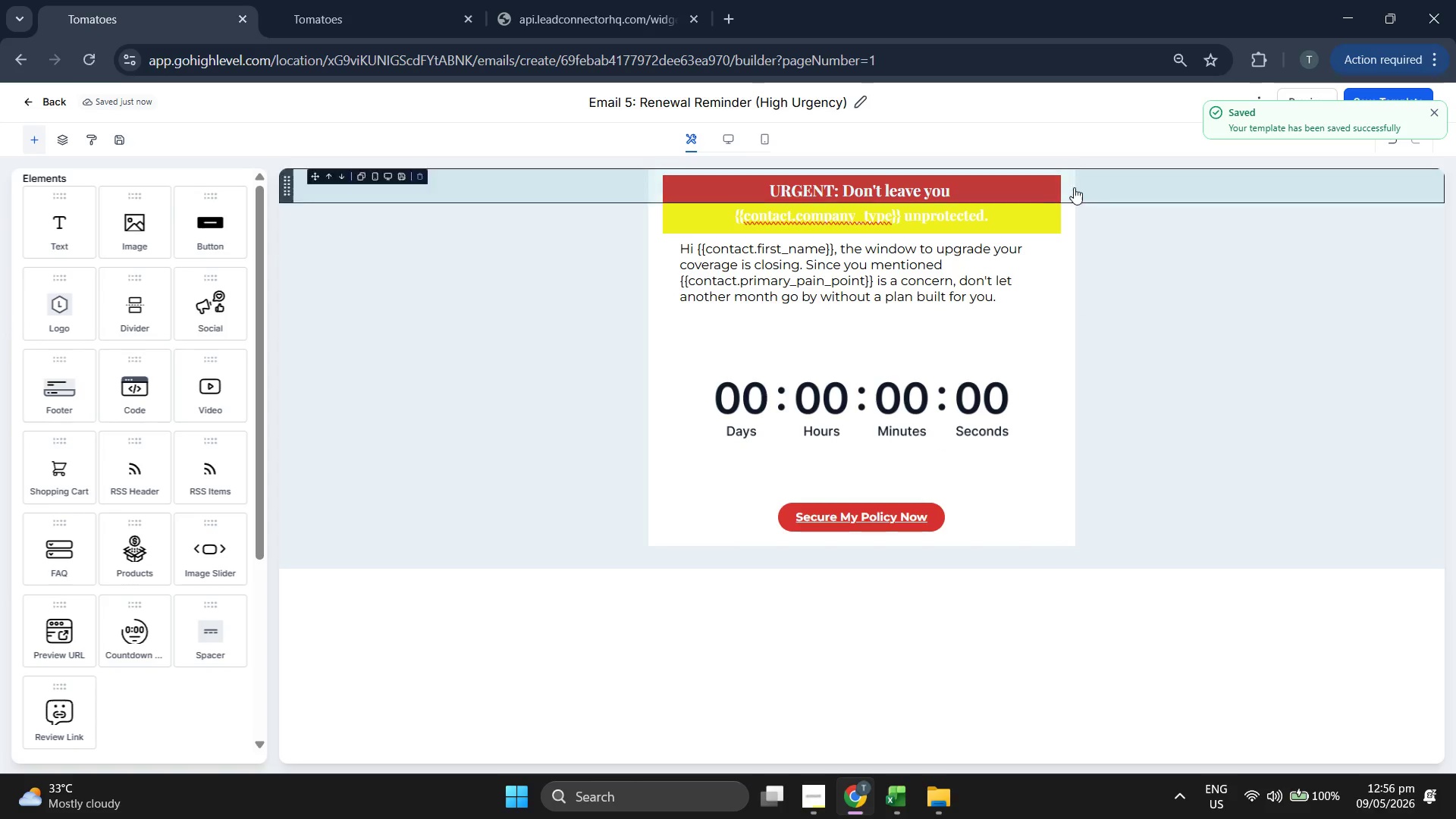 
double_click([949, 228])
 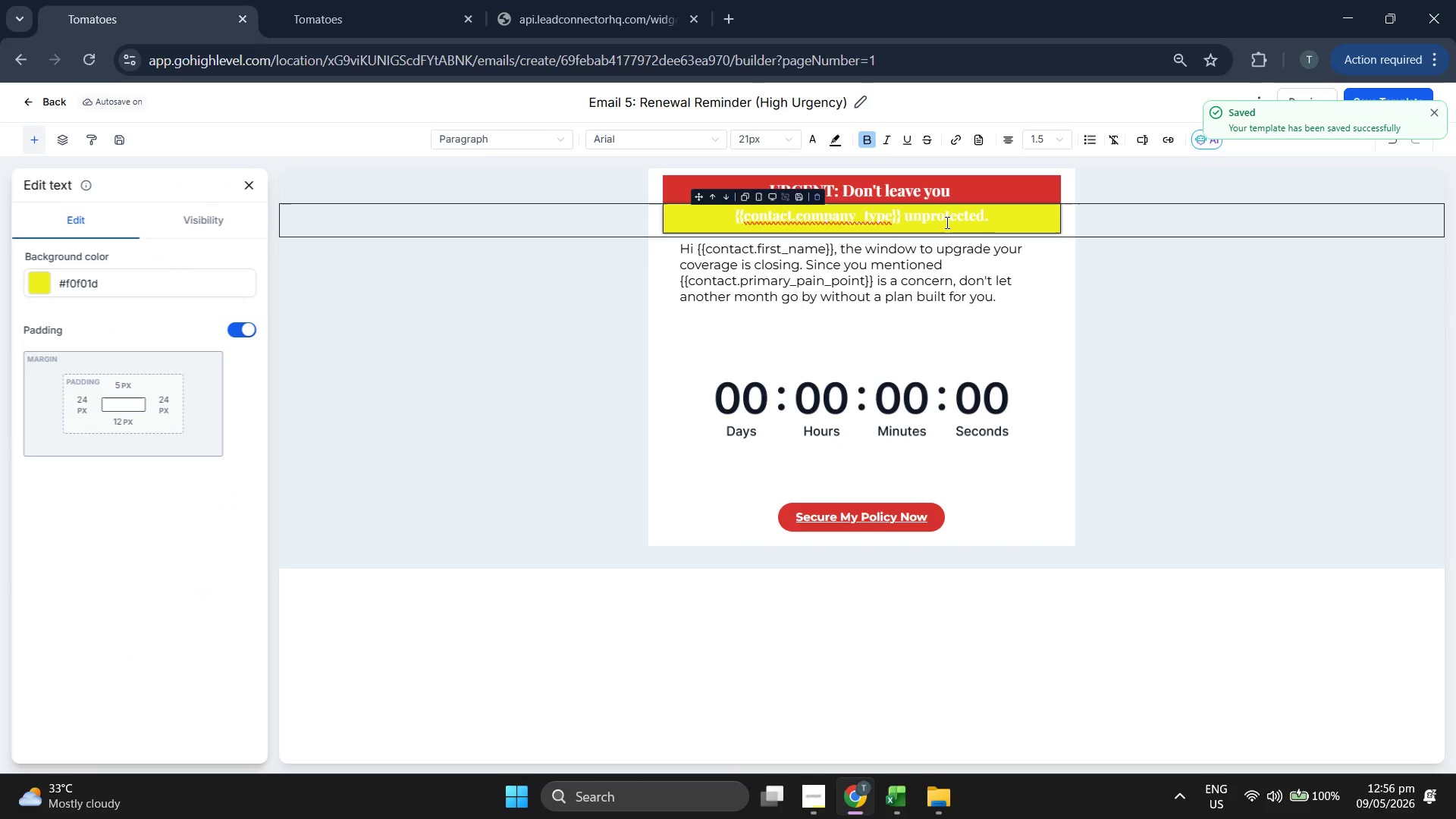 
triple_click([946, 221])
 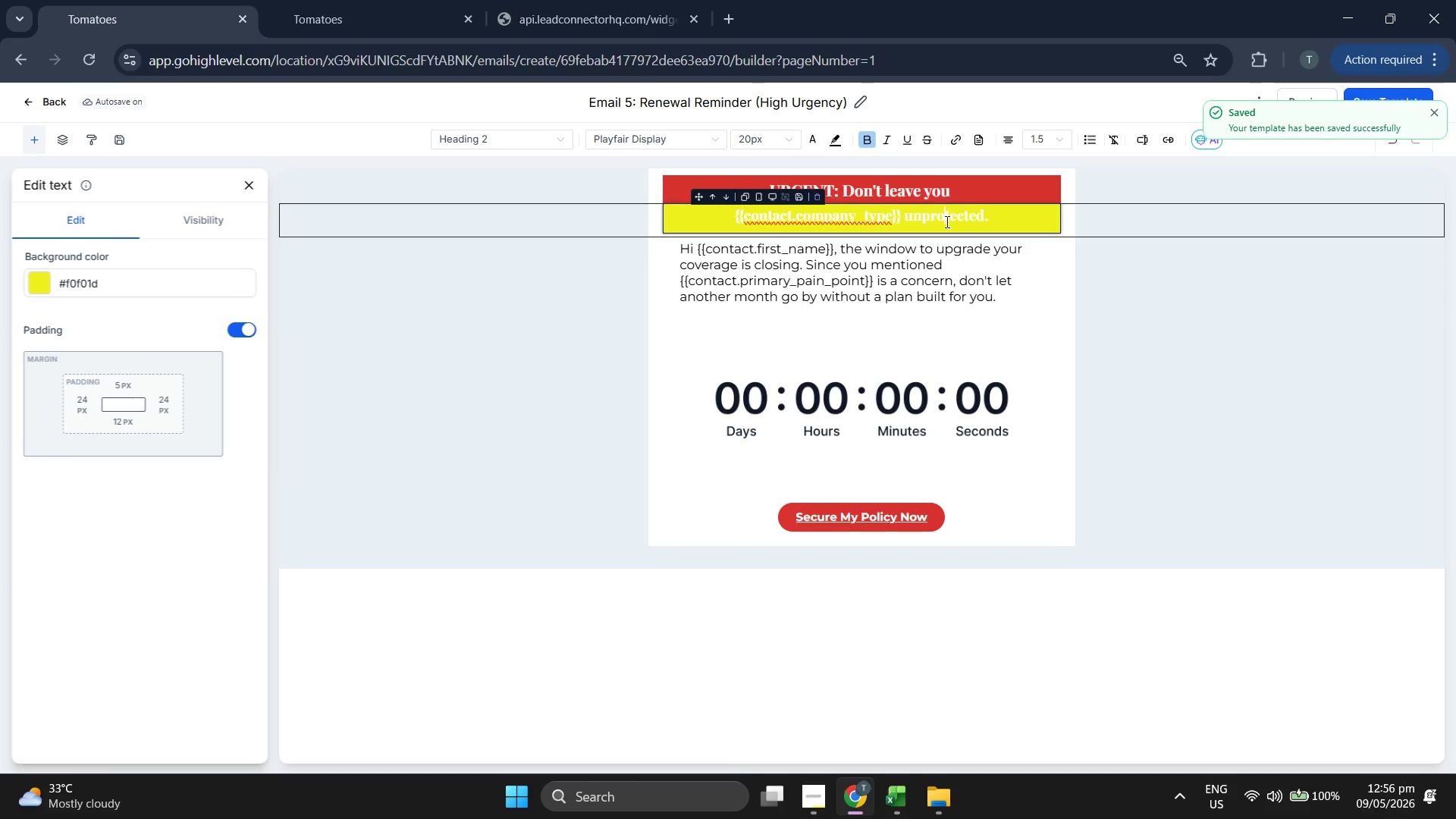 
triple_click([946, 221])
 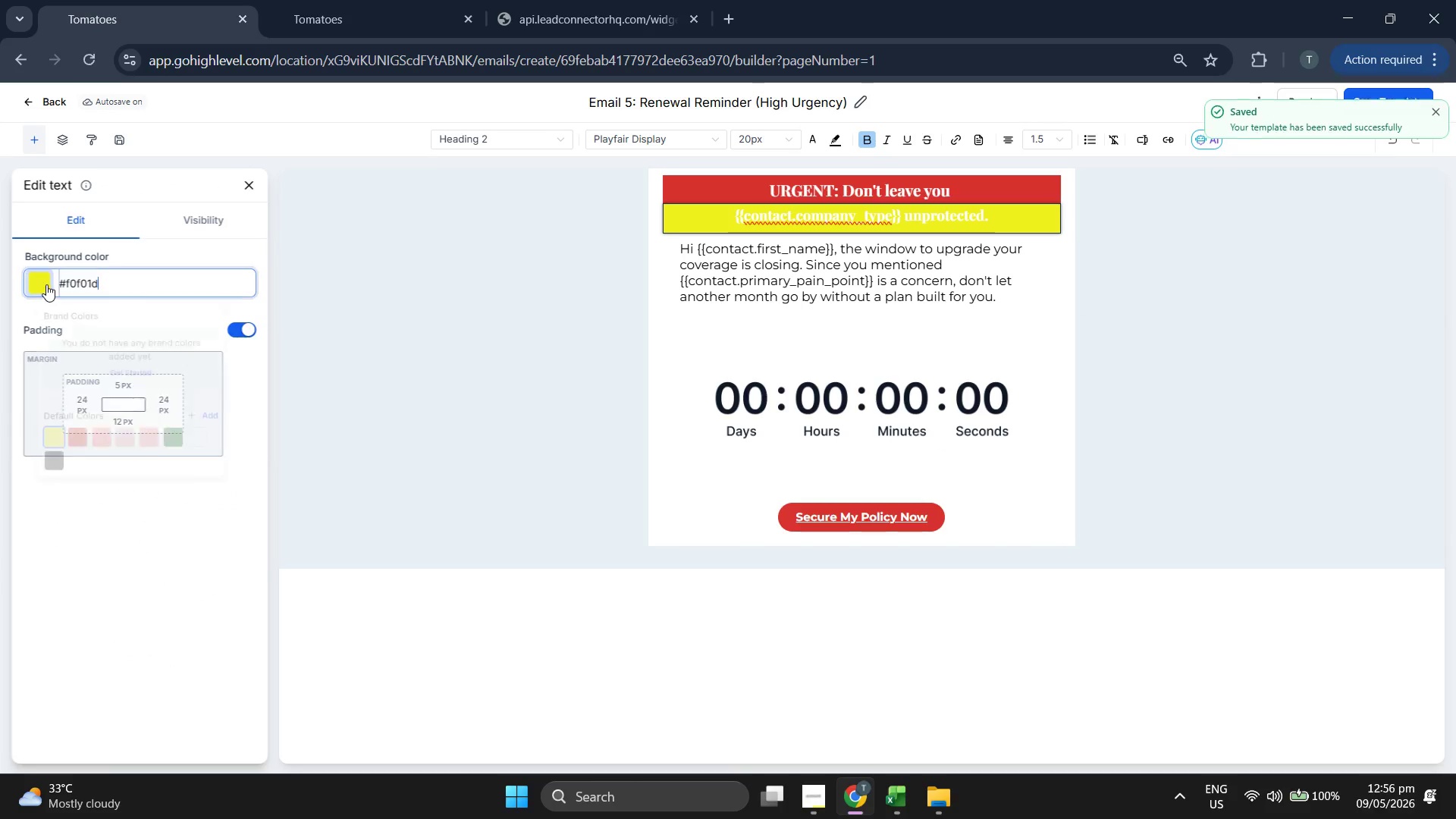 
left_click([228, 421])
 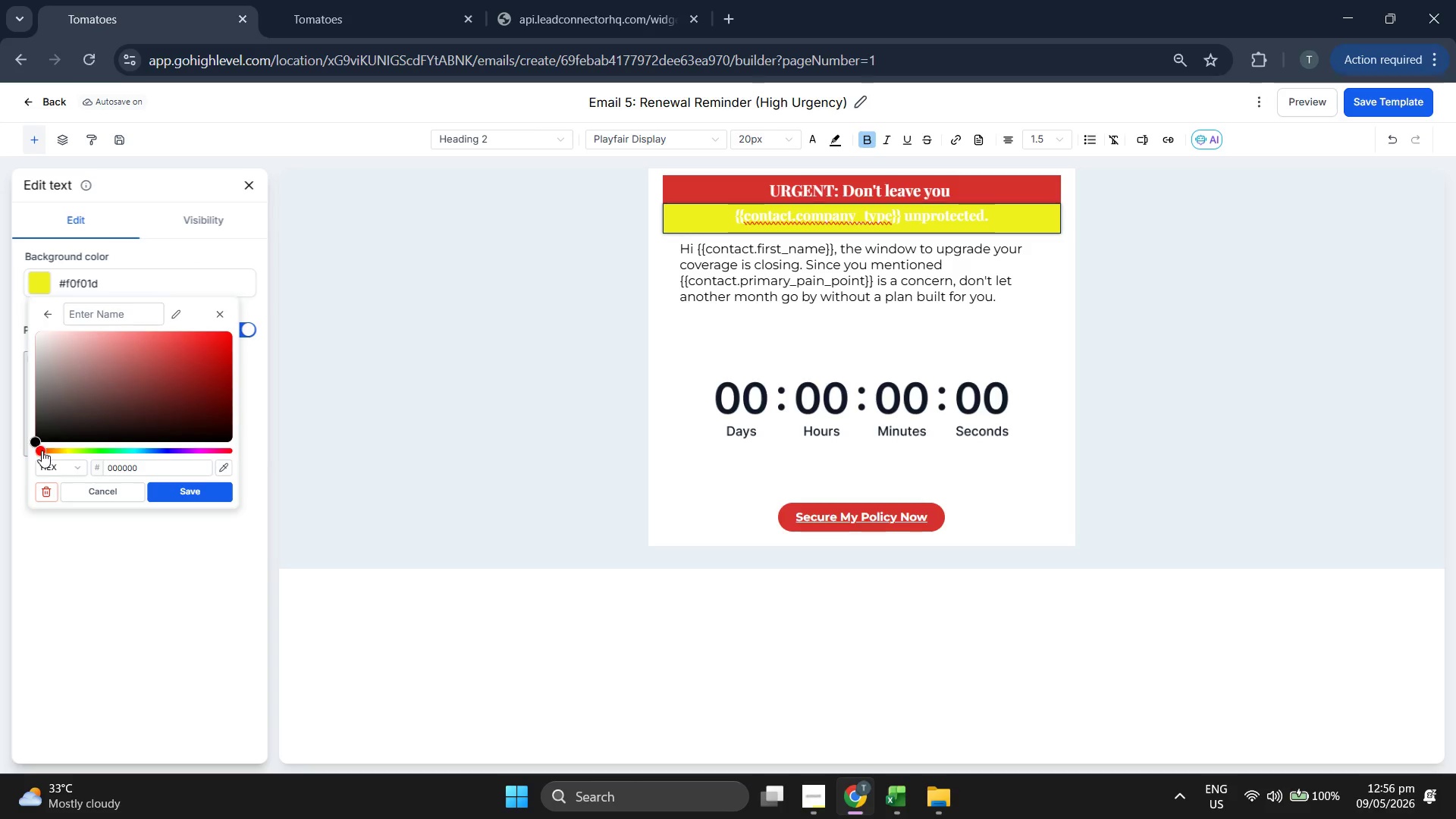 
left_click_drag(start_coordinate=[40, 452], to_coordinate=[71, 453])
 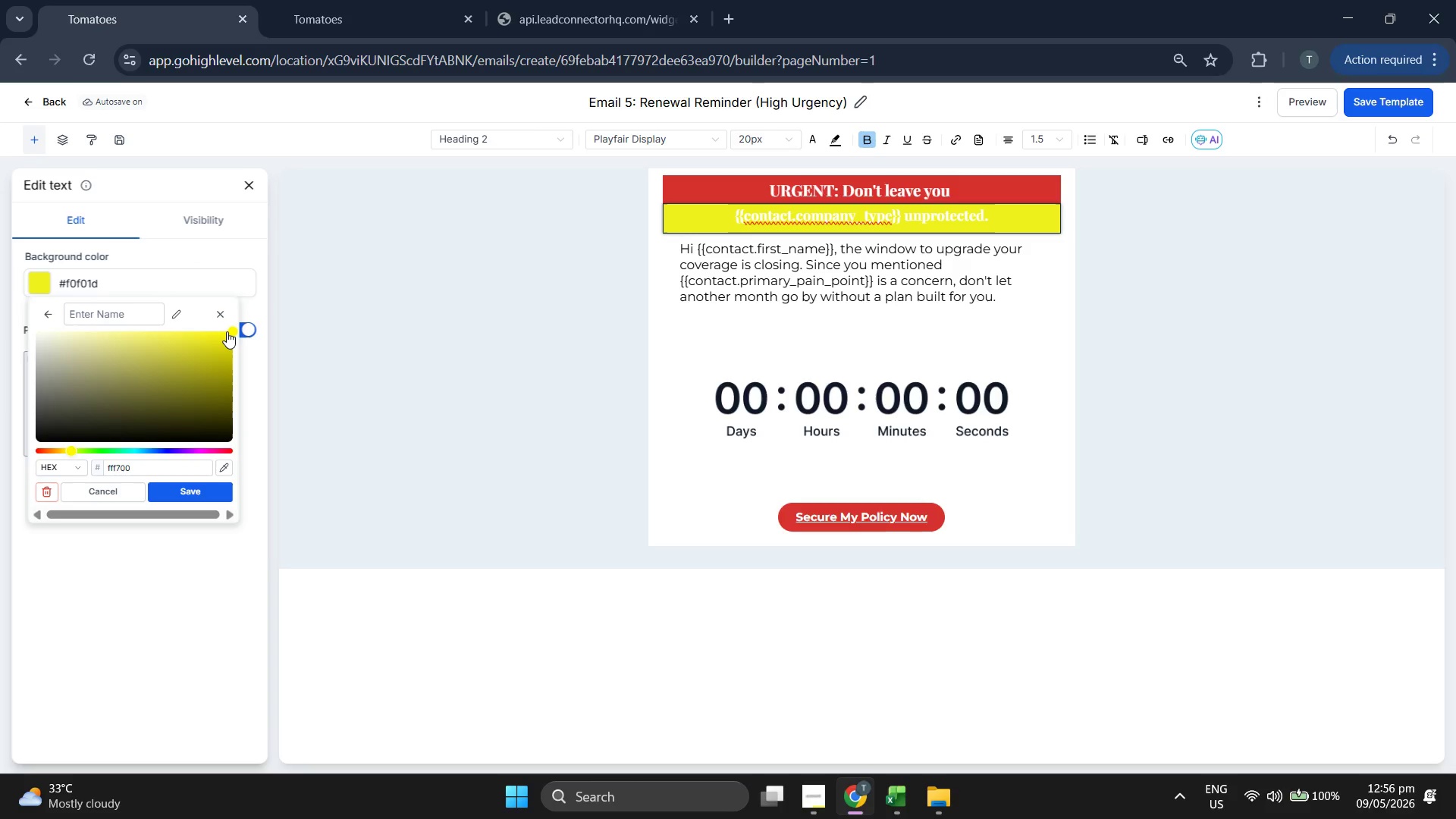 
left_click_drag(start_coordinate=[229, 331], to_coordinate=[143, 344])
 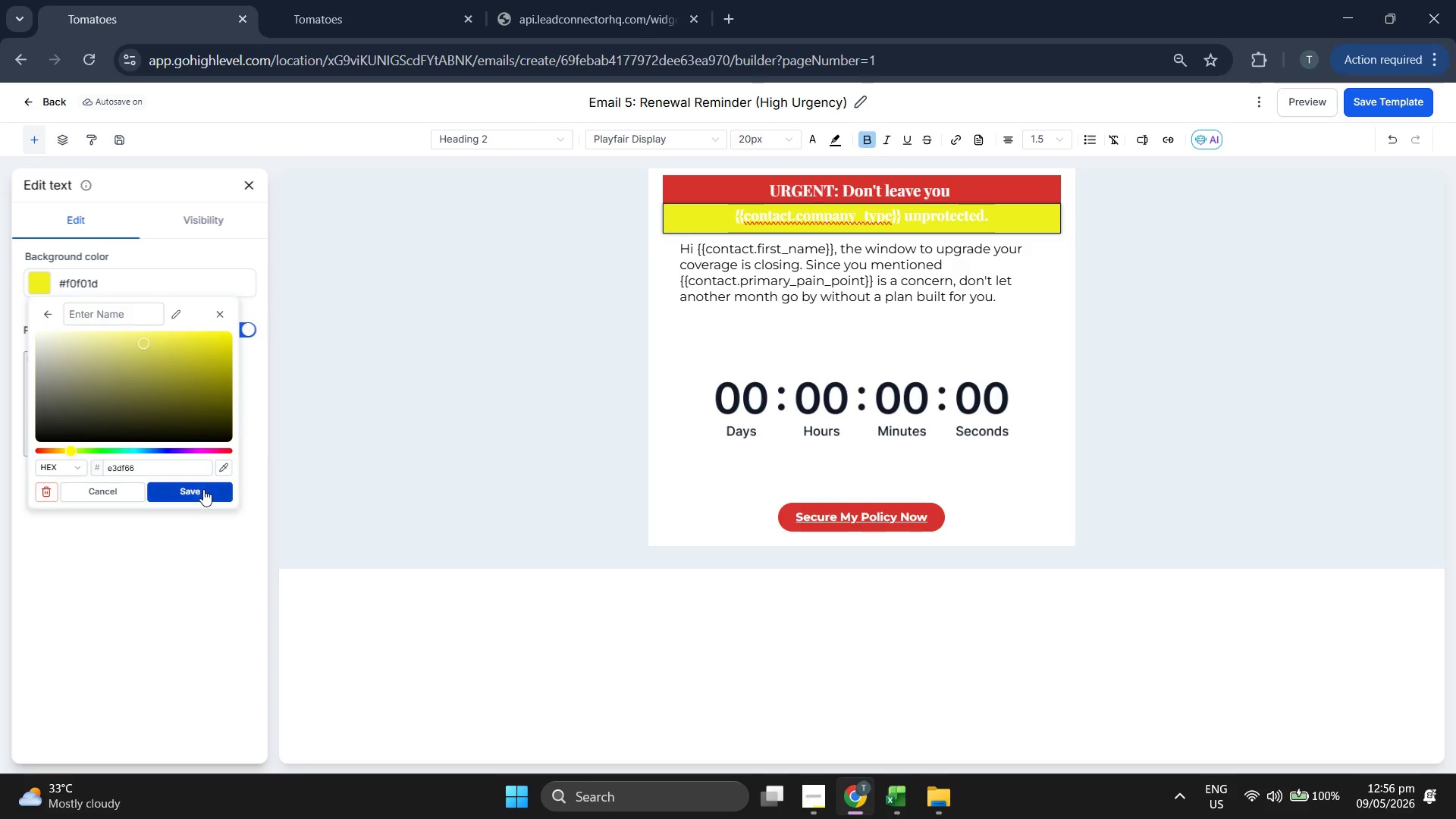 
left_click([201, 488])
 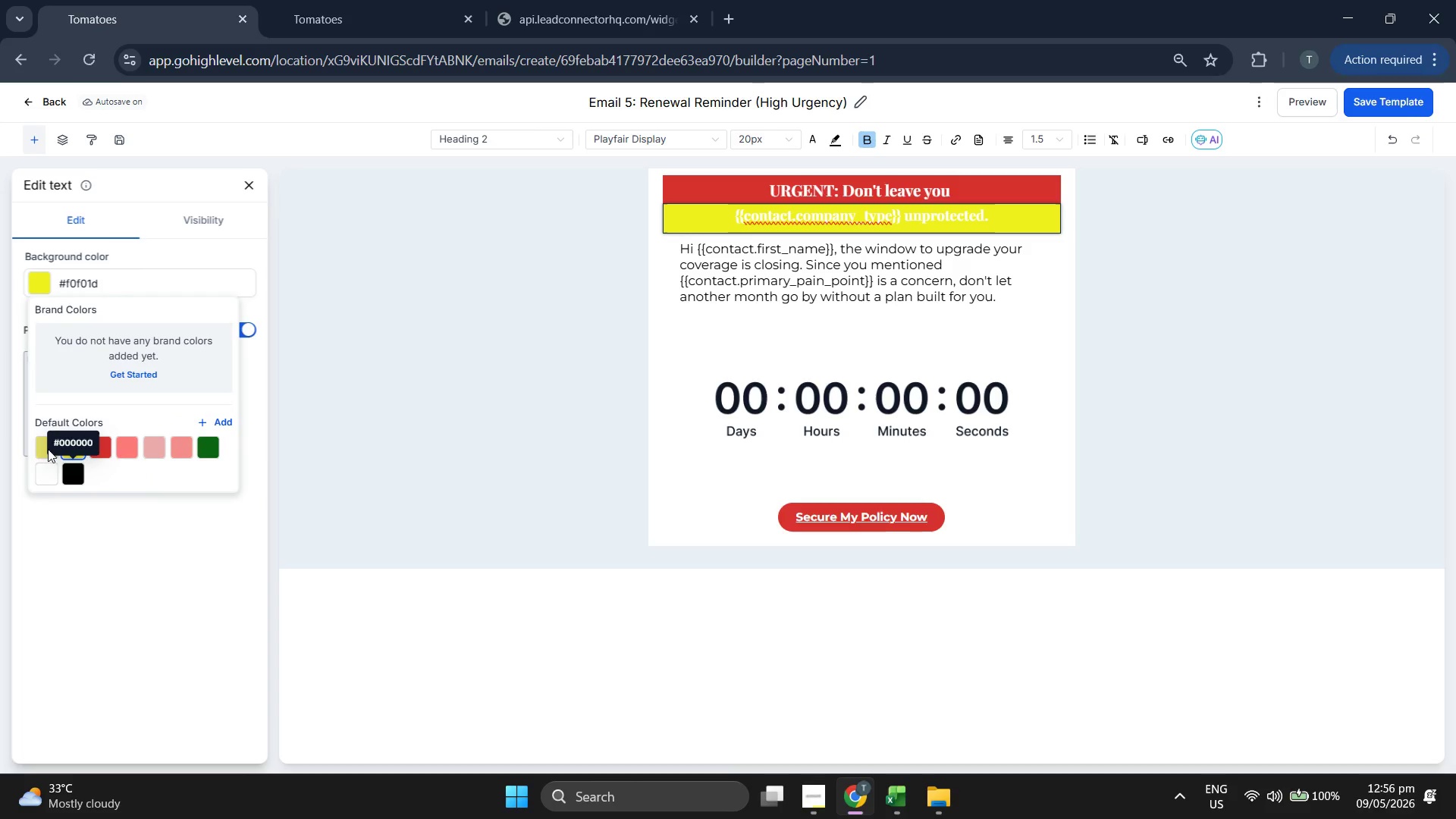 
left_click([45, 444])
 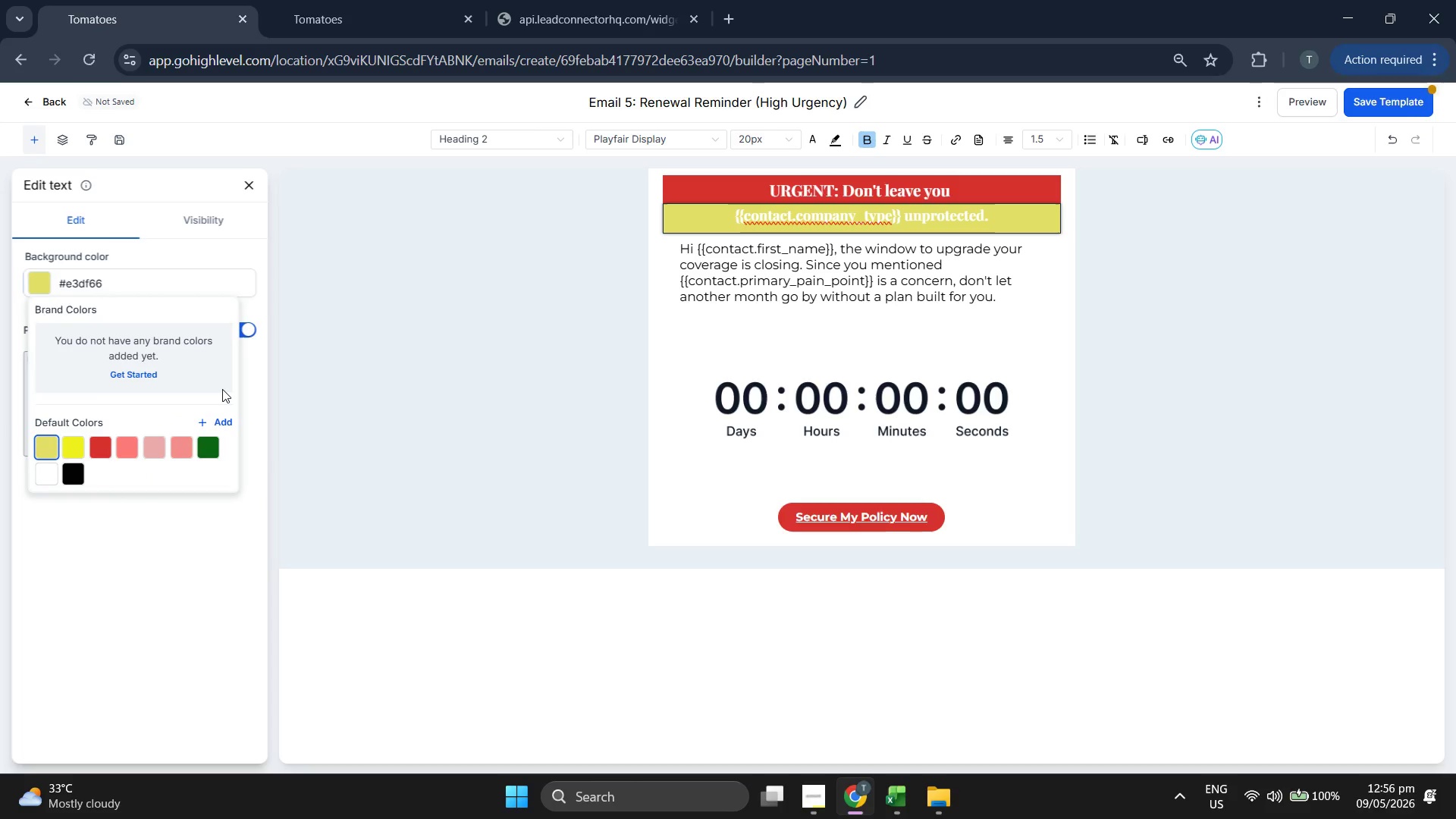 
left_click([215, 422])
 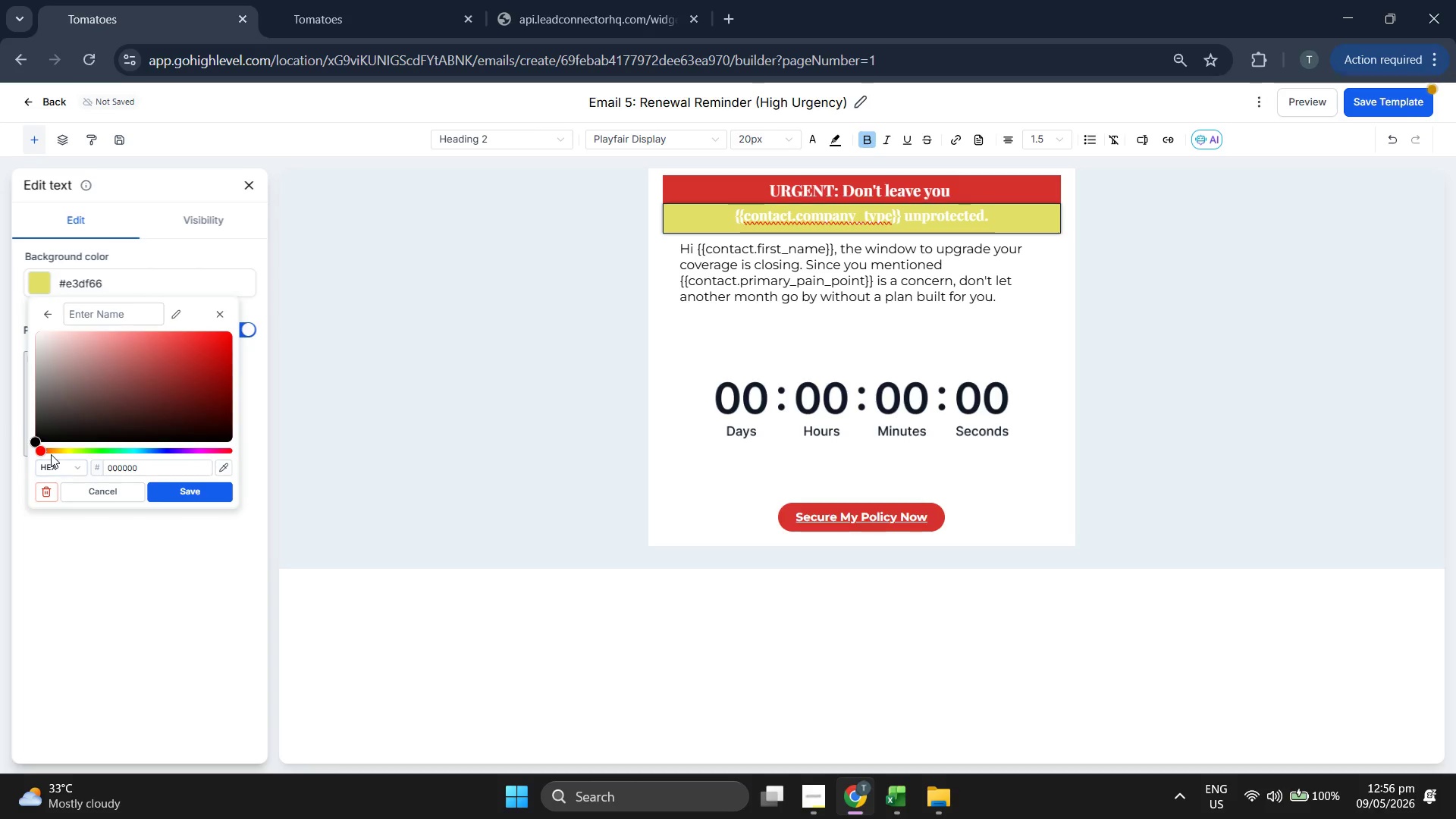 
left_click_drag(start_coordinate=[42, 450], to_coordinate=[71, 452])
 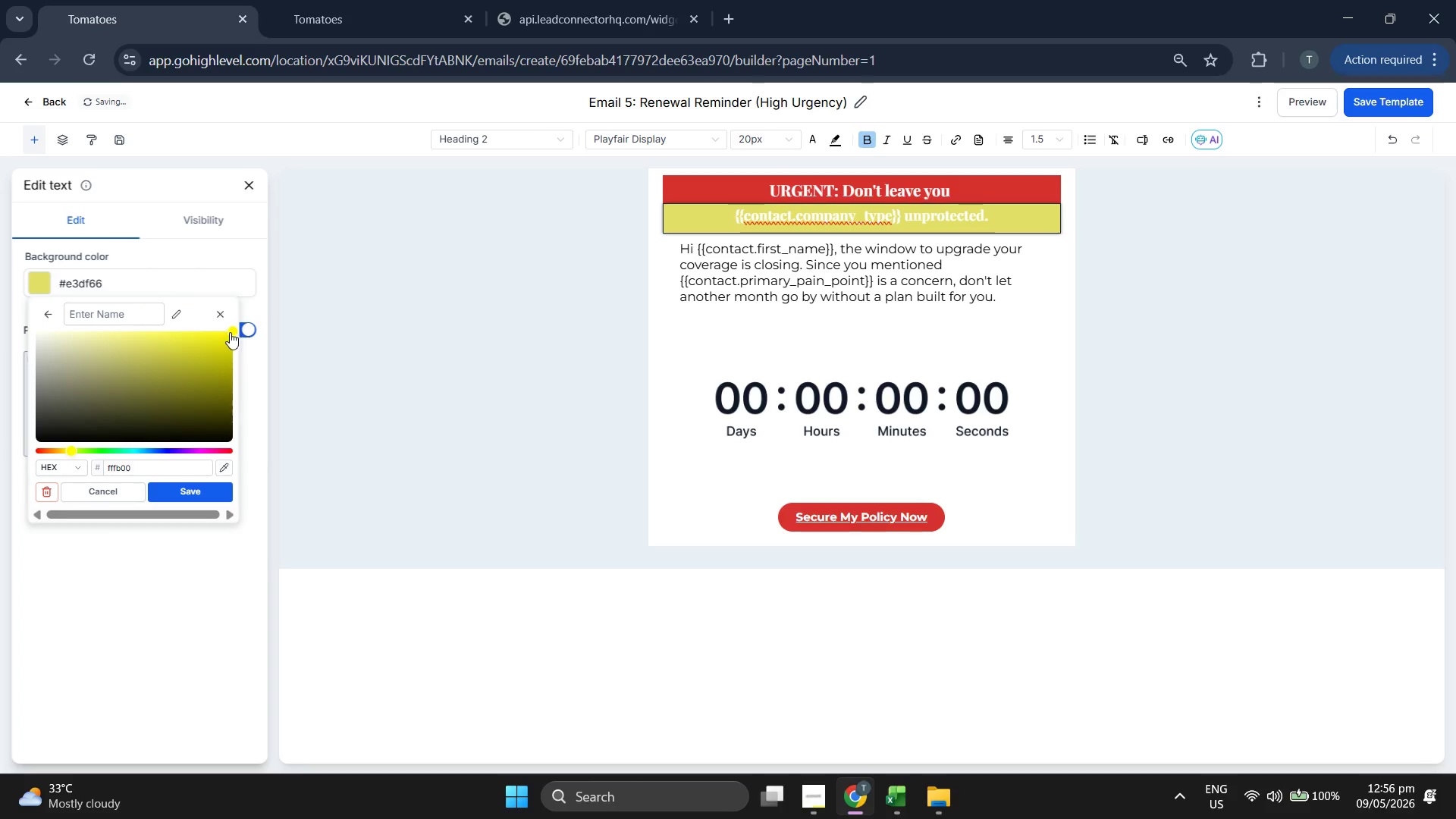 
left_click_drag(start_coordinate=[230, 332], to_coordinate=[209, 359])
 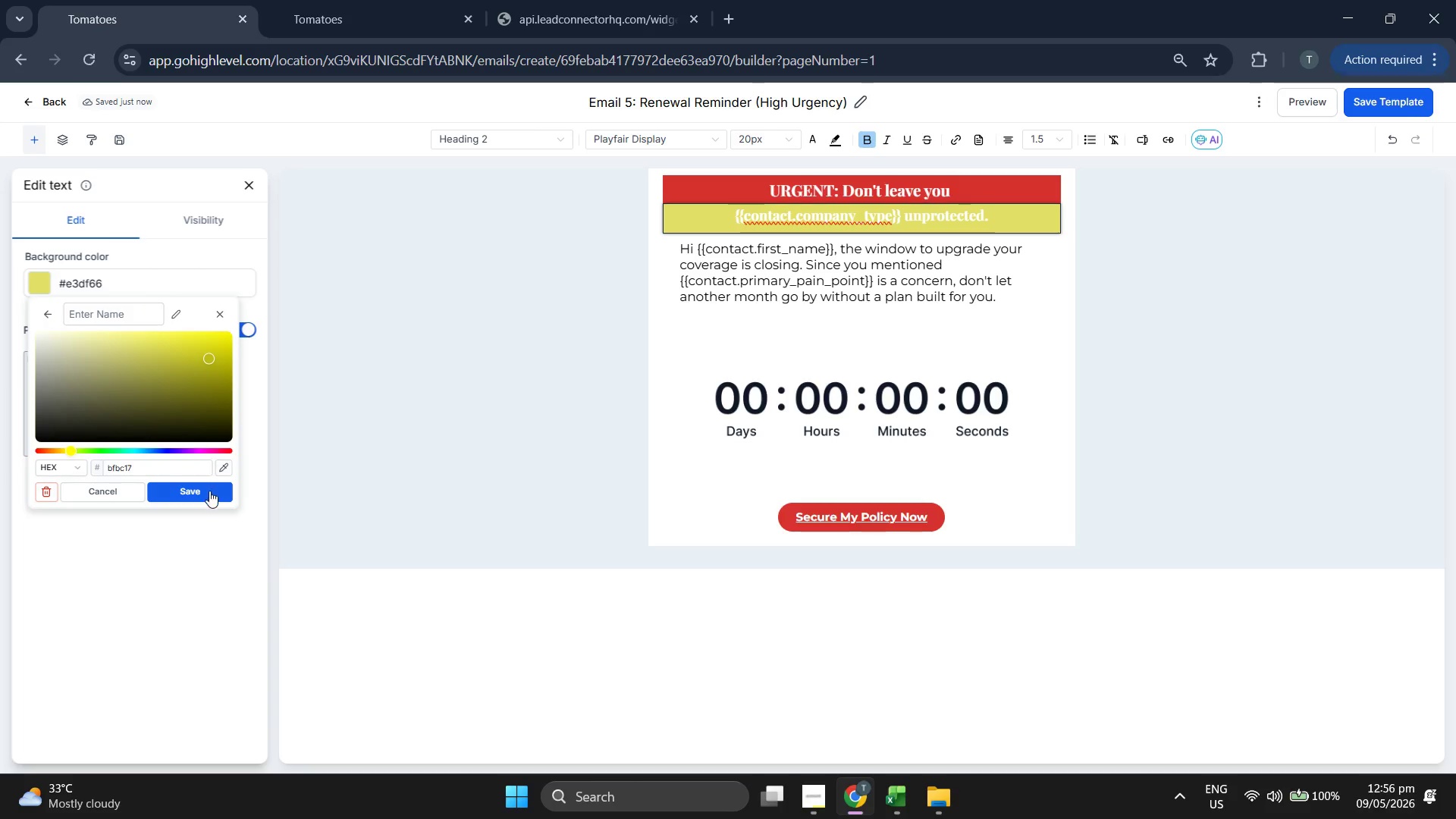 
left_click([209, 491])
 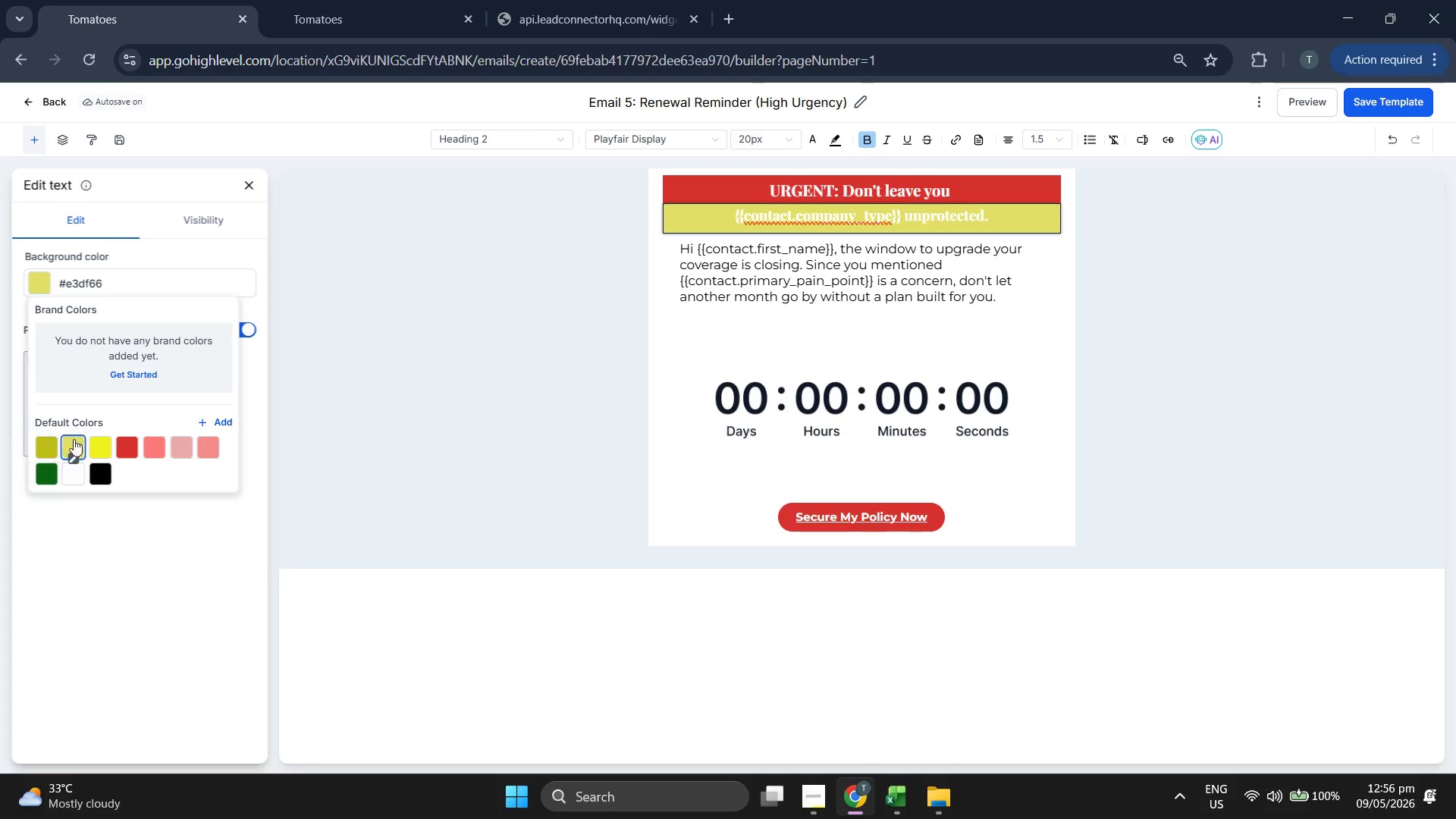 
left_click([39, 441])
 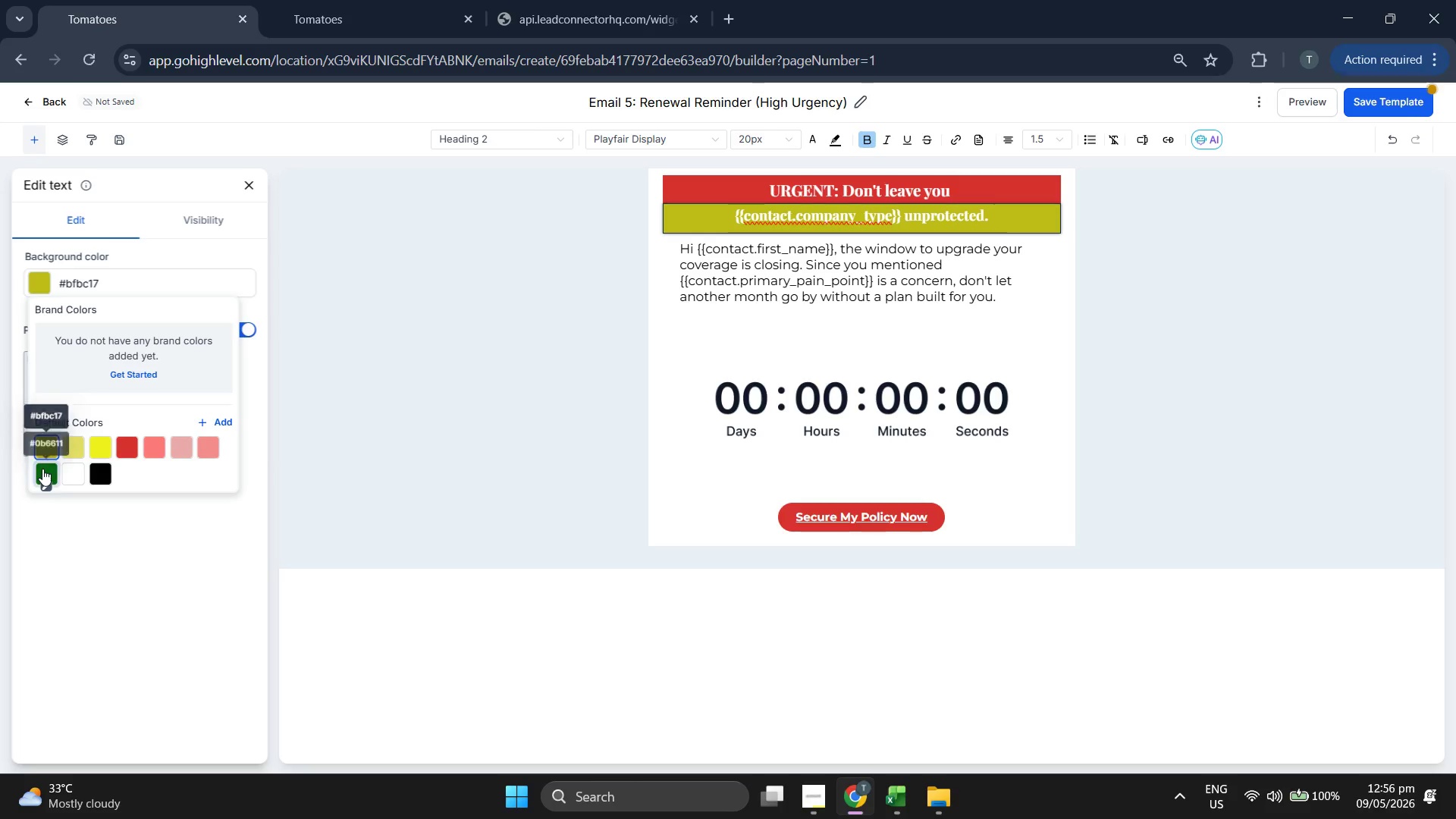 
wait(5.69)
 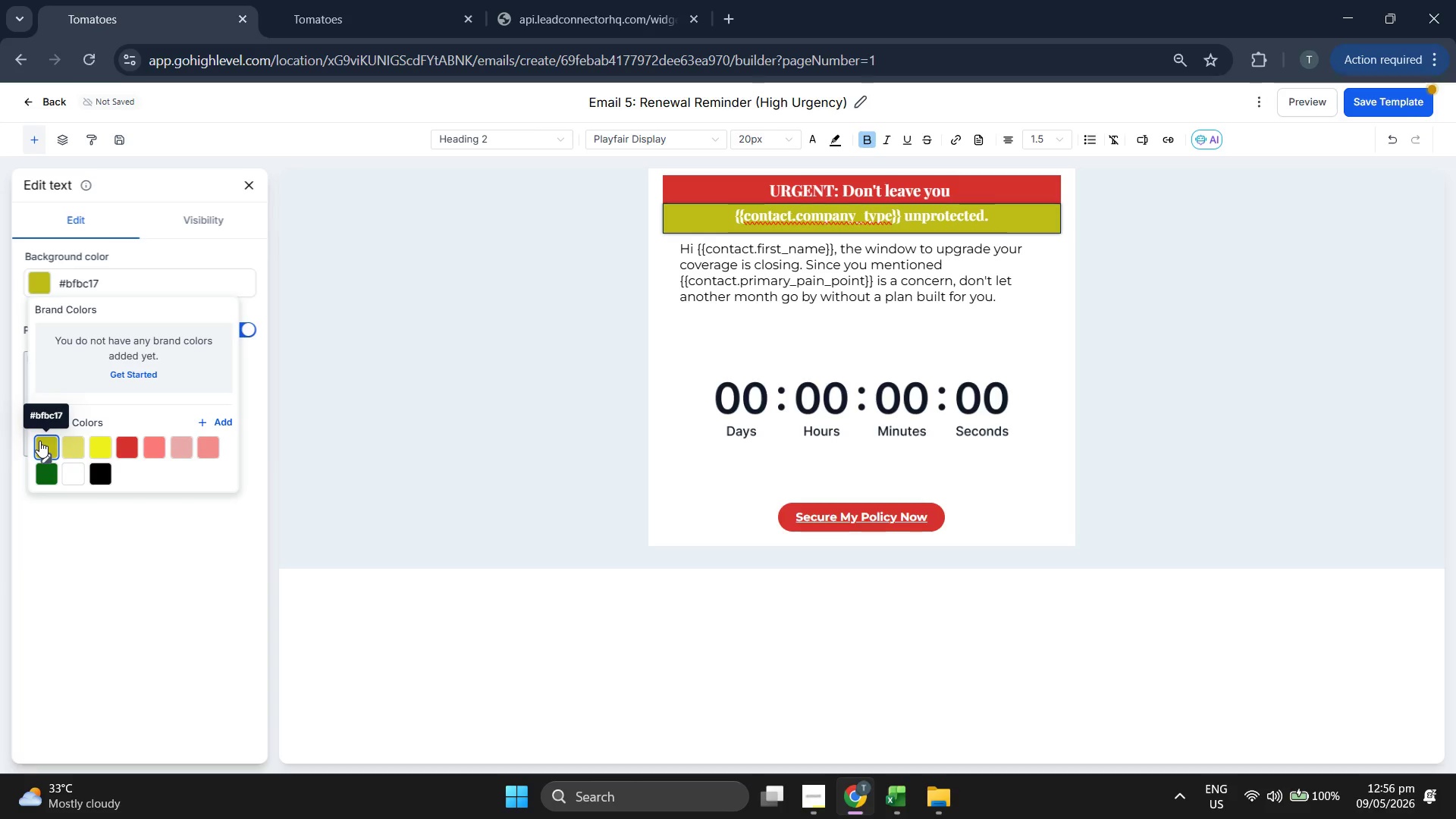 
left_click([231, 423])
 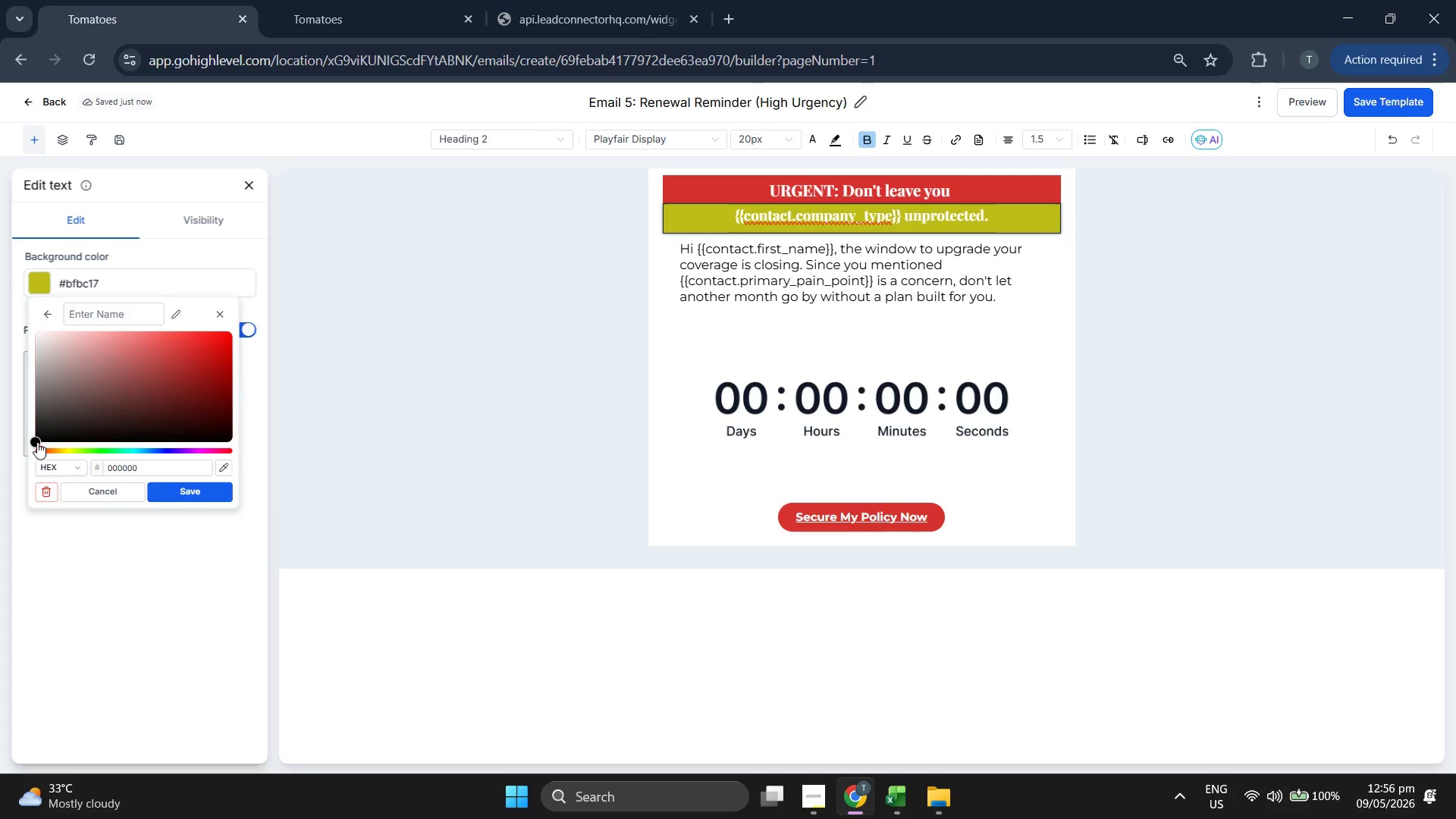 
left_click_drag(start_coordinate=[42, 447], to_coordinate=[70, 445])
 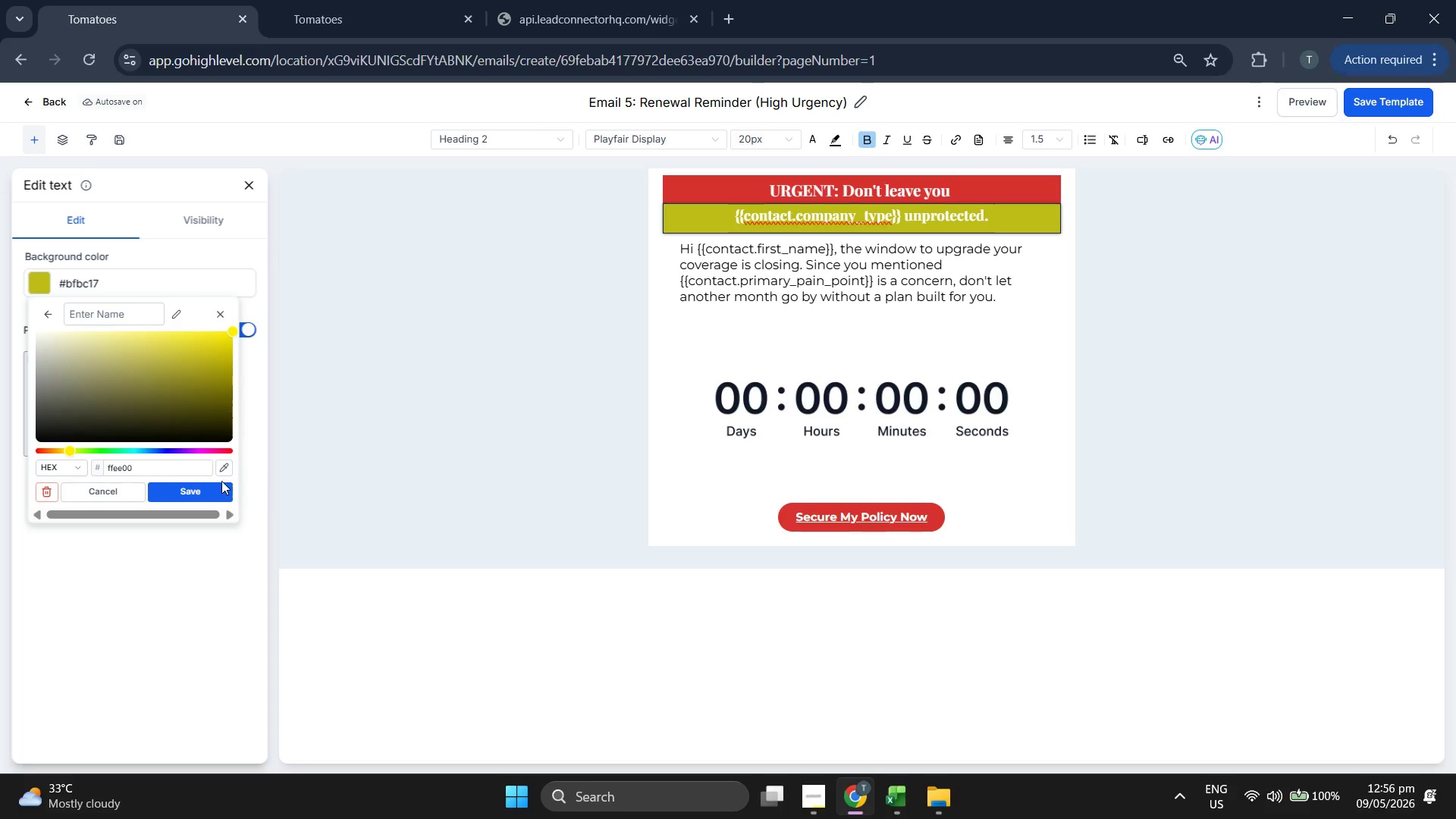 
left_click([209, 483])
 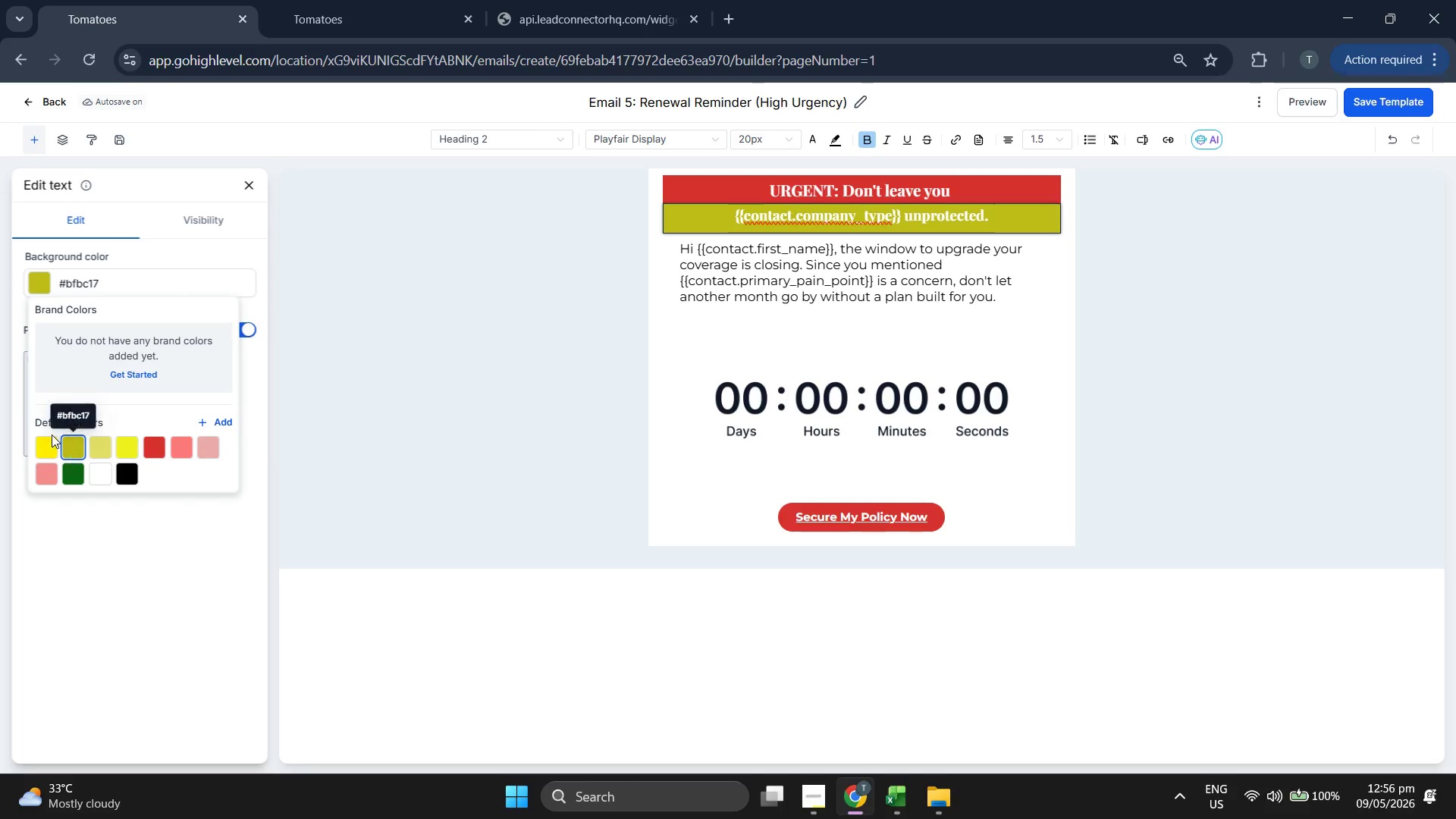 
left_click([47, 439])
 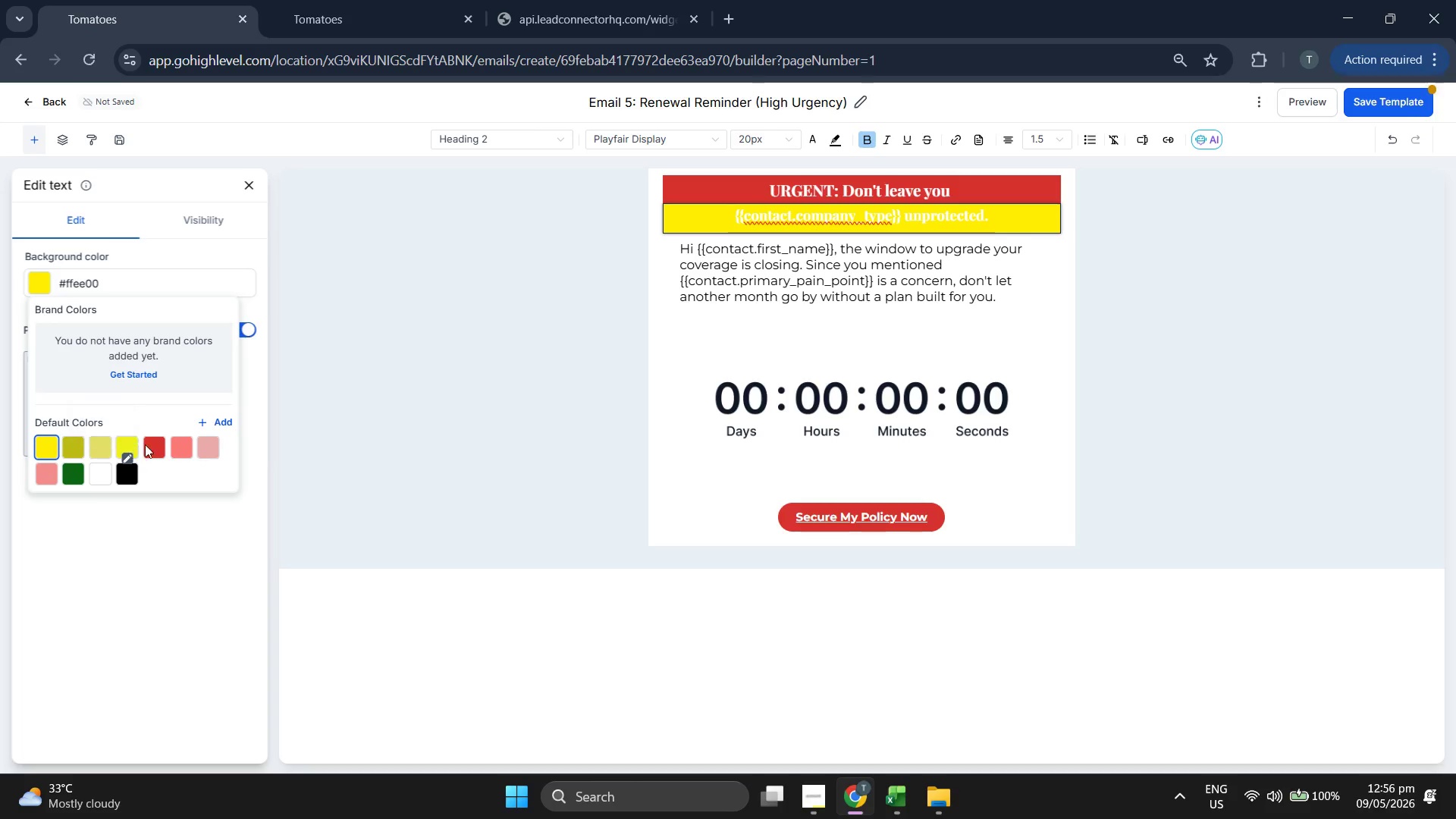 
double_click([225, 423])
 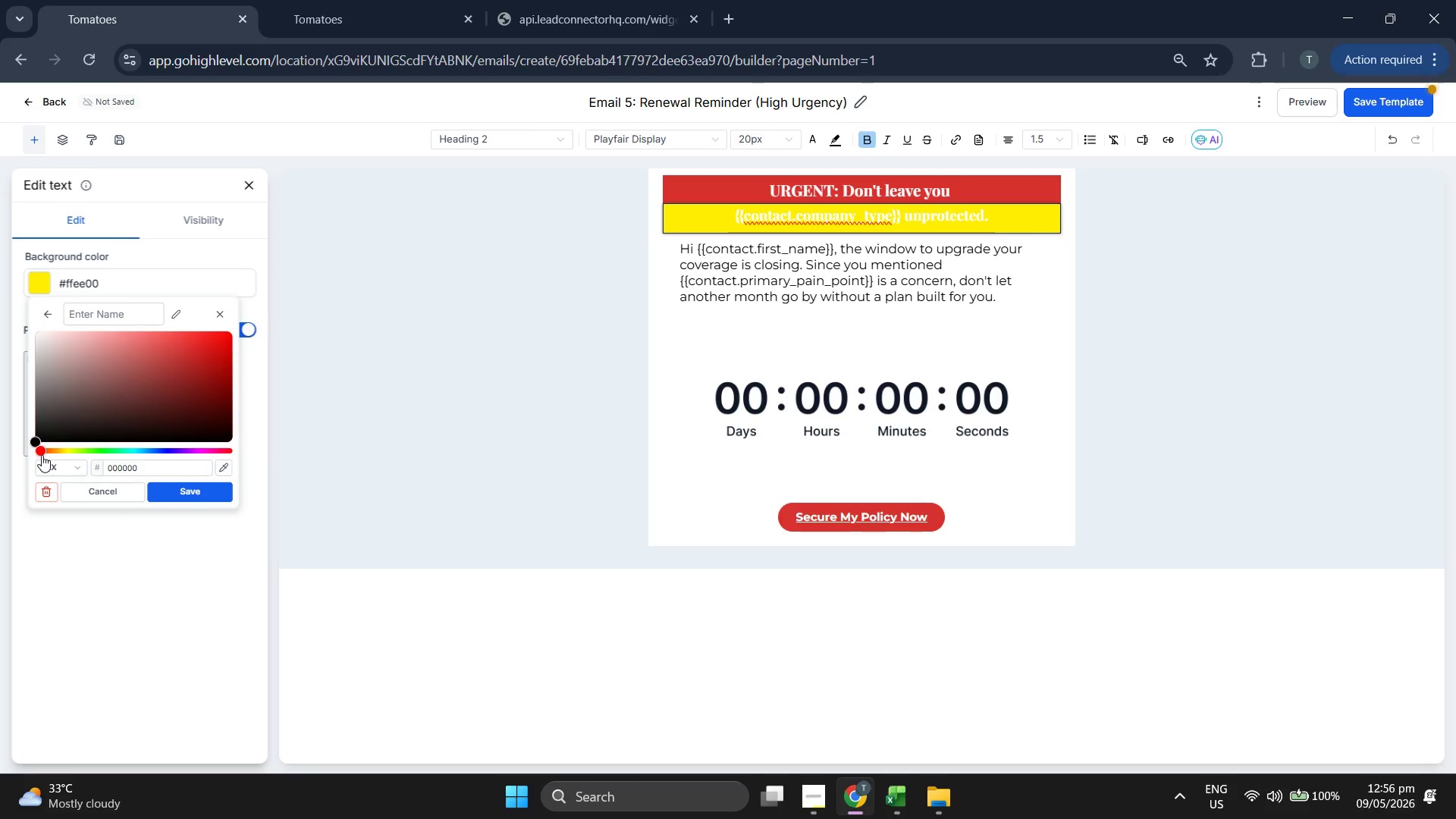 
left_click_drag(start_coordinate=[42, 452], to_coordinate=[67, 452])
 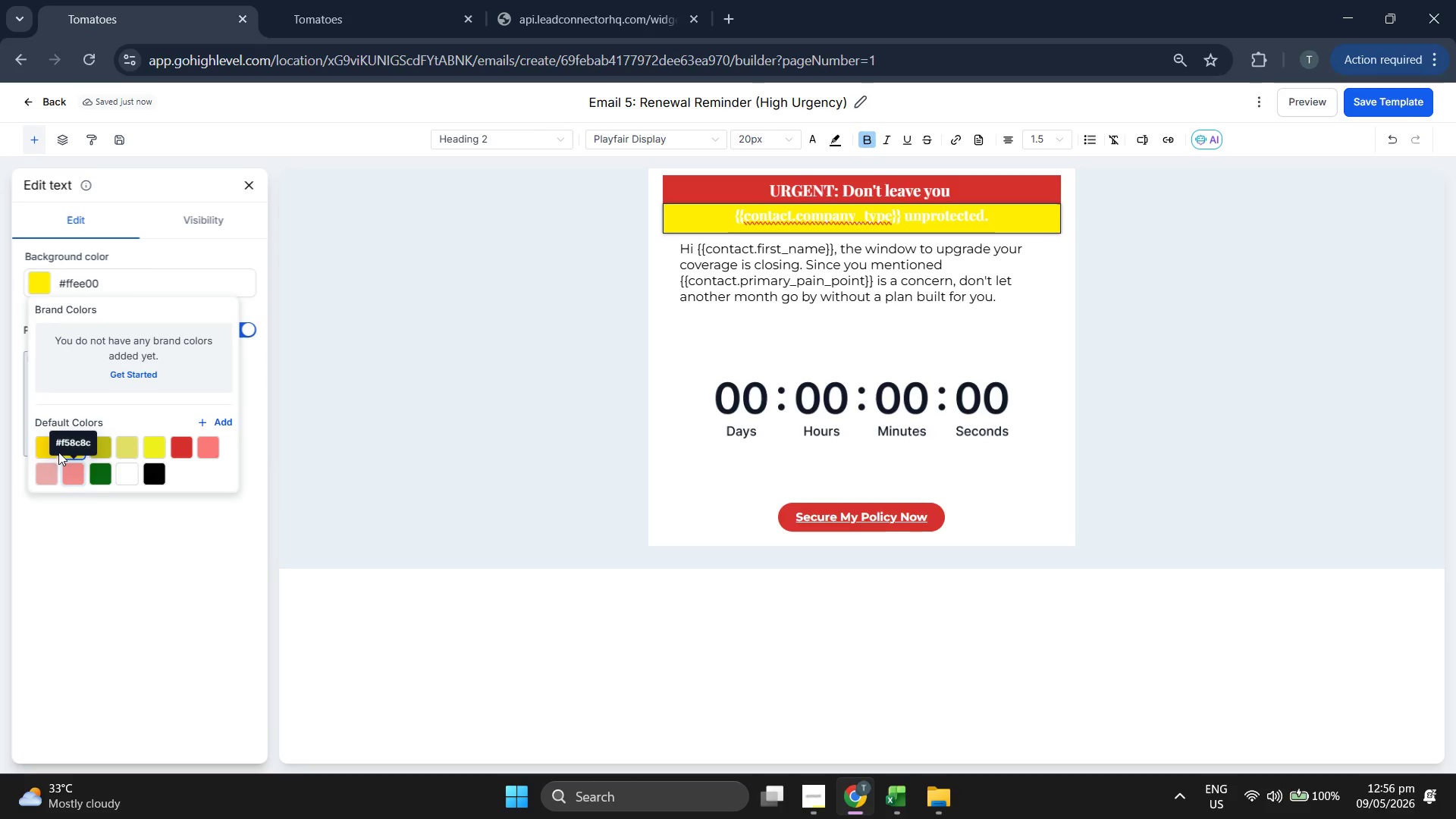 
left_click([40, 443])
 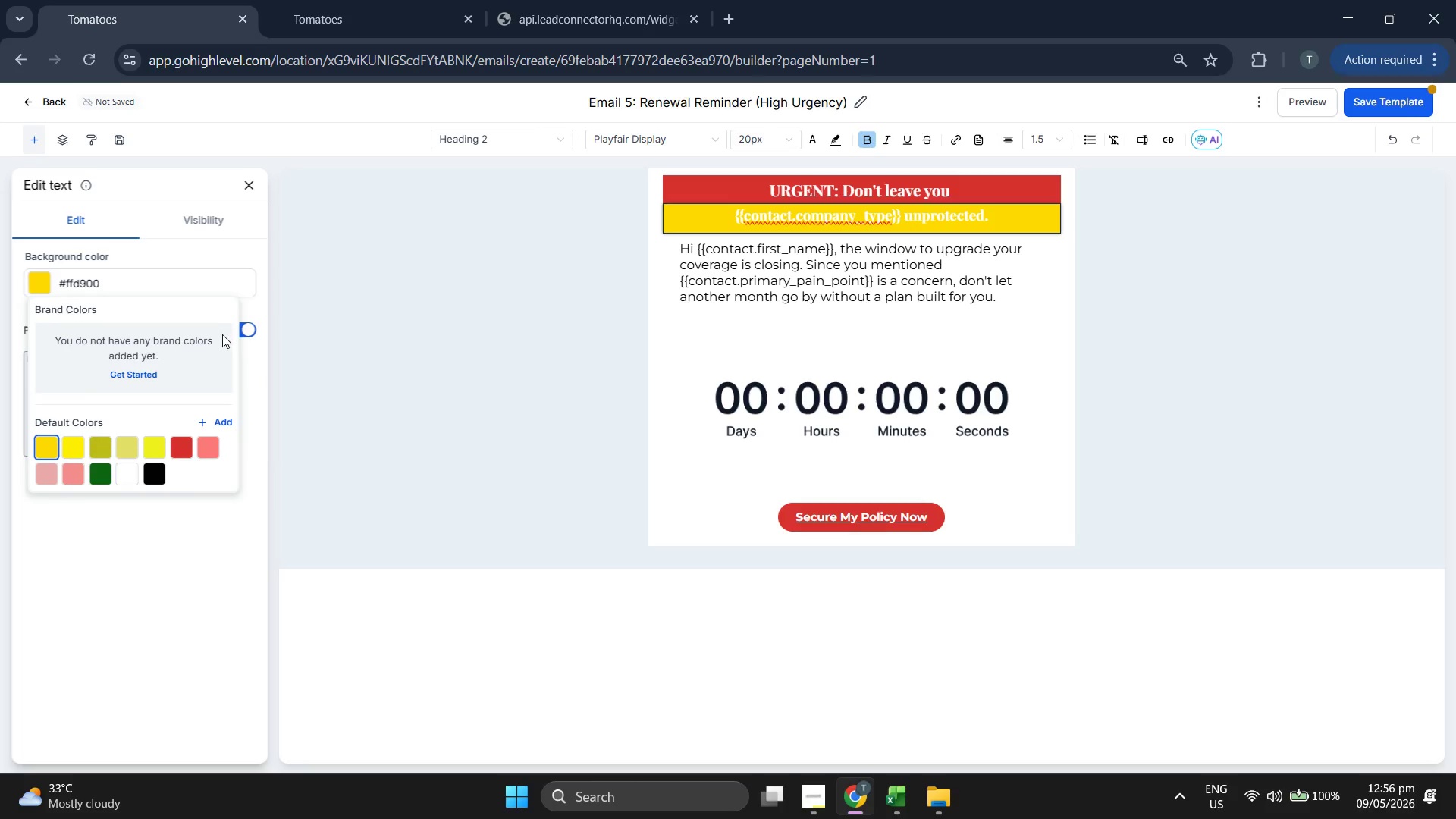 
left_click([171, 586])
 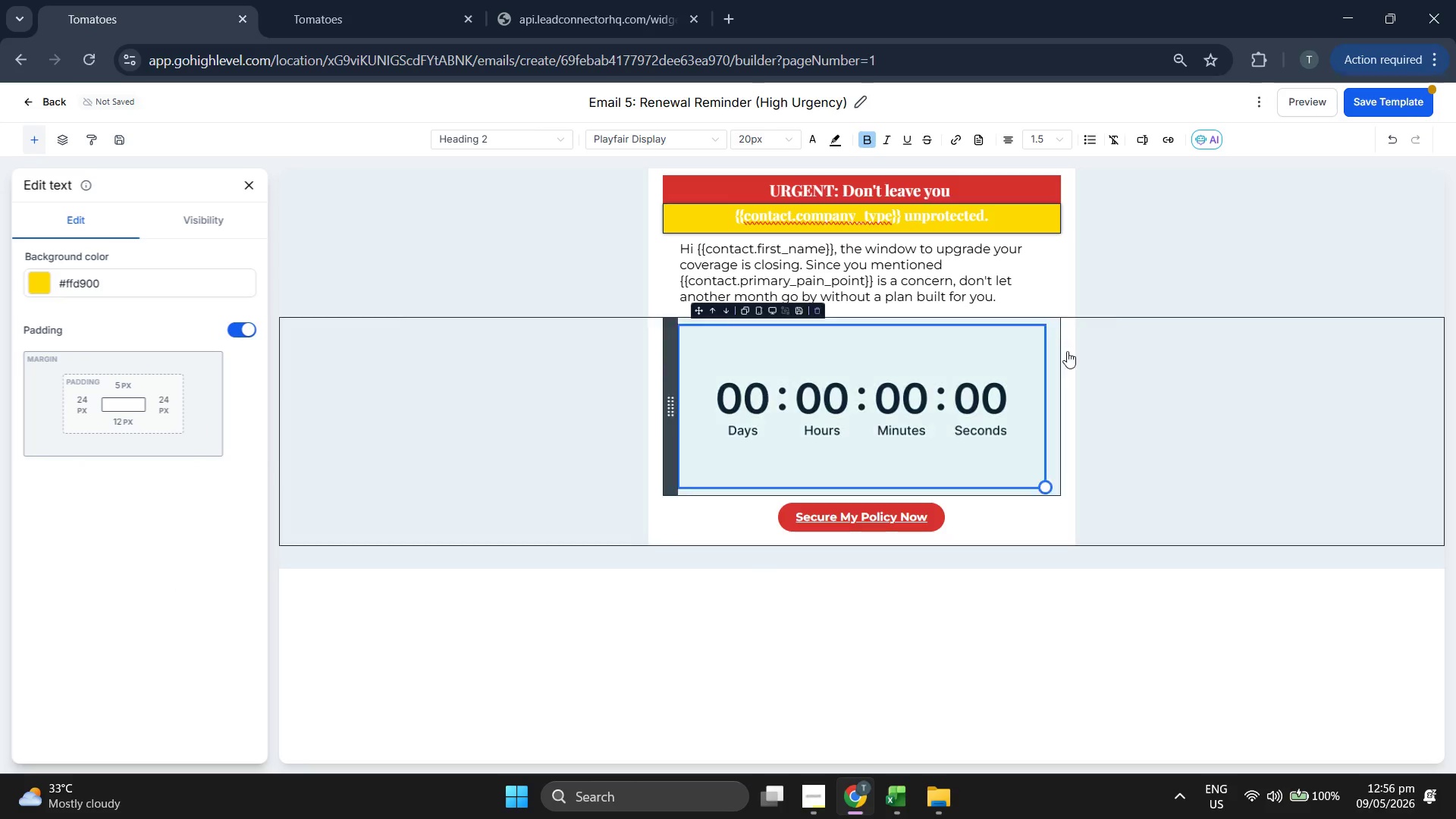 
left_click([1416, 102])
 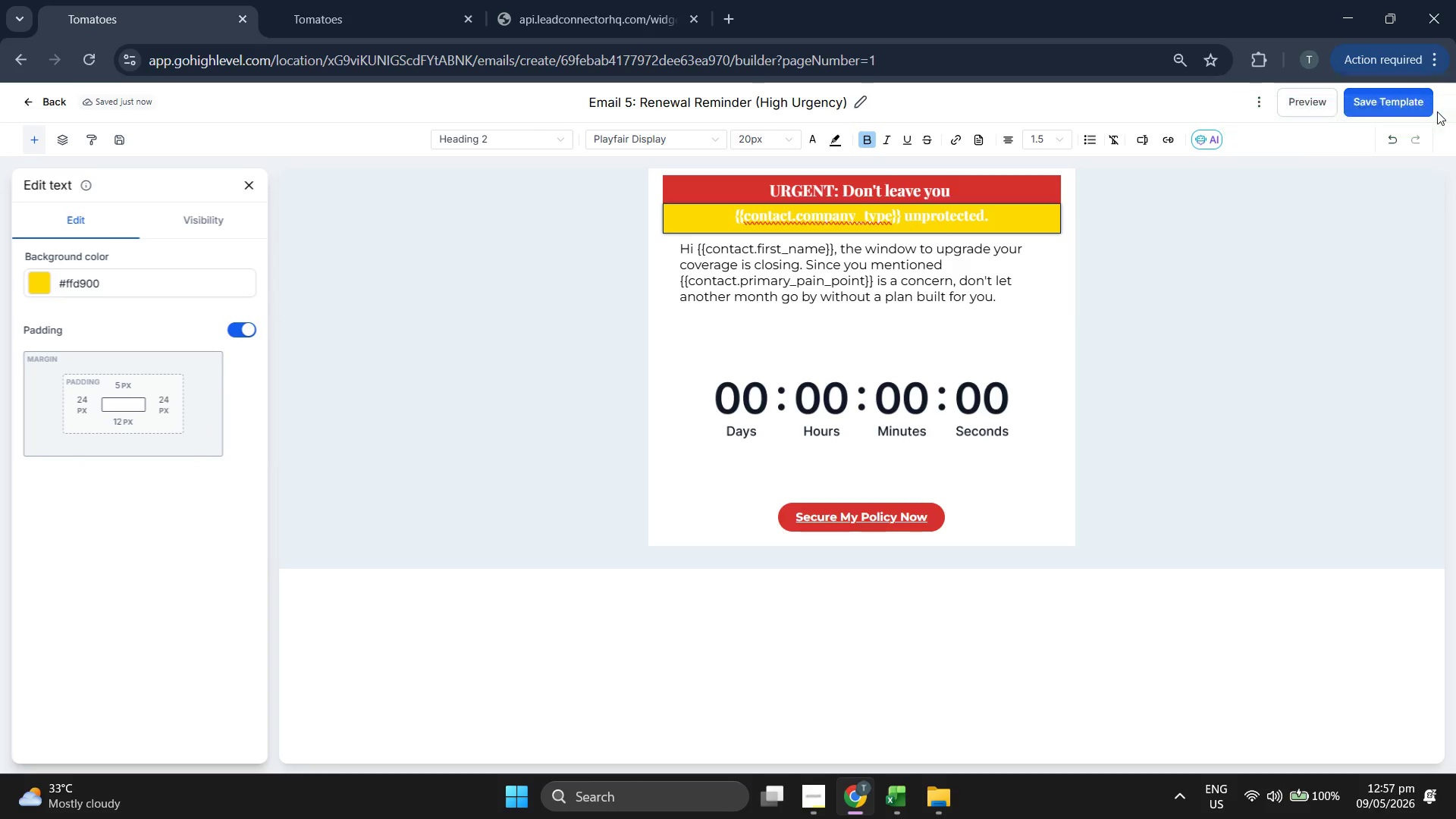 
left_click([1295, 96])
 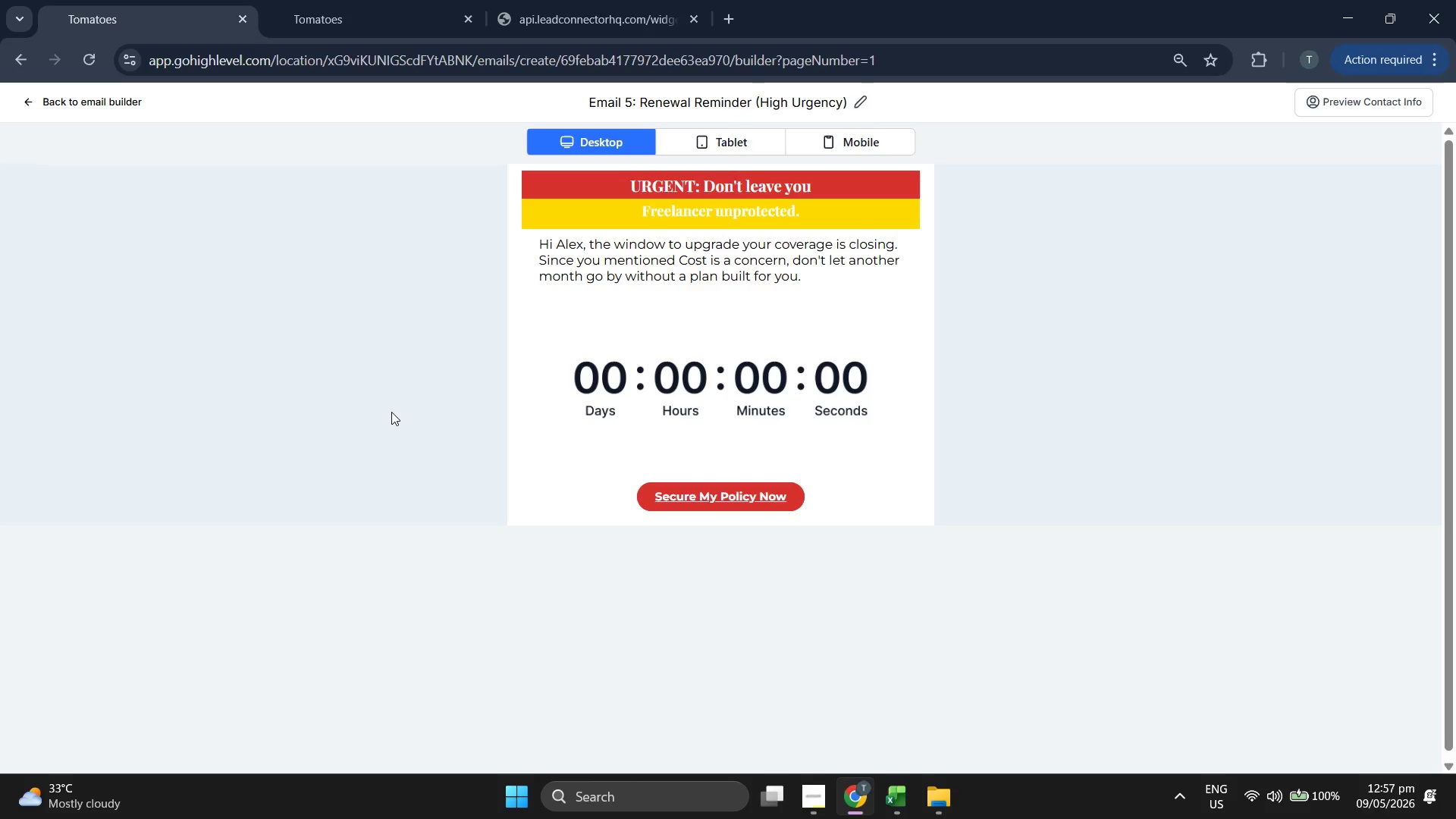 
wait(9.2)
 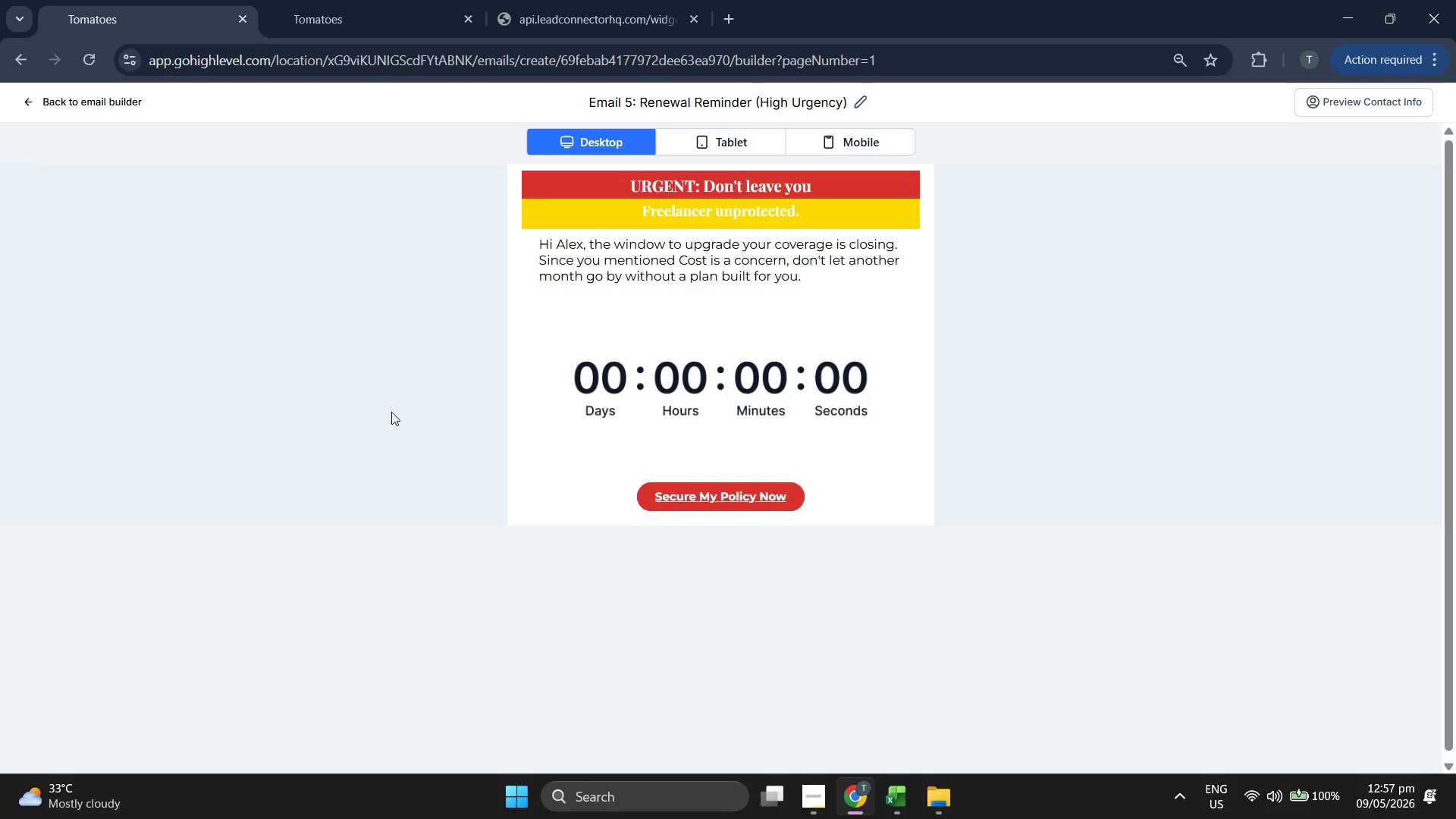 
left_click([74, 106])
 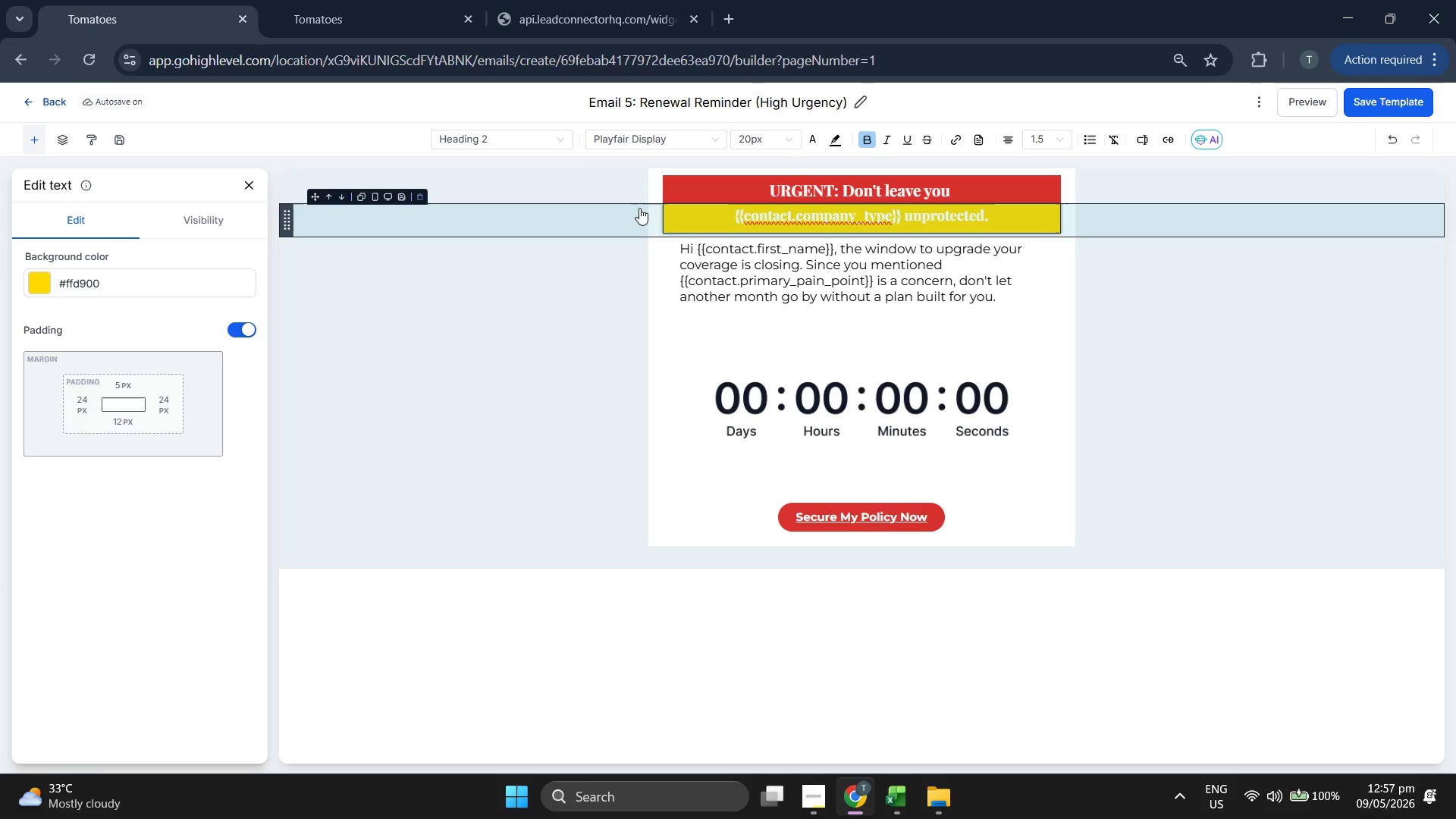 
left_click([640, 209])
 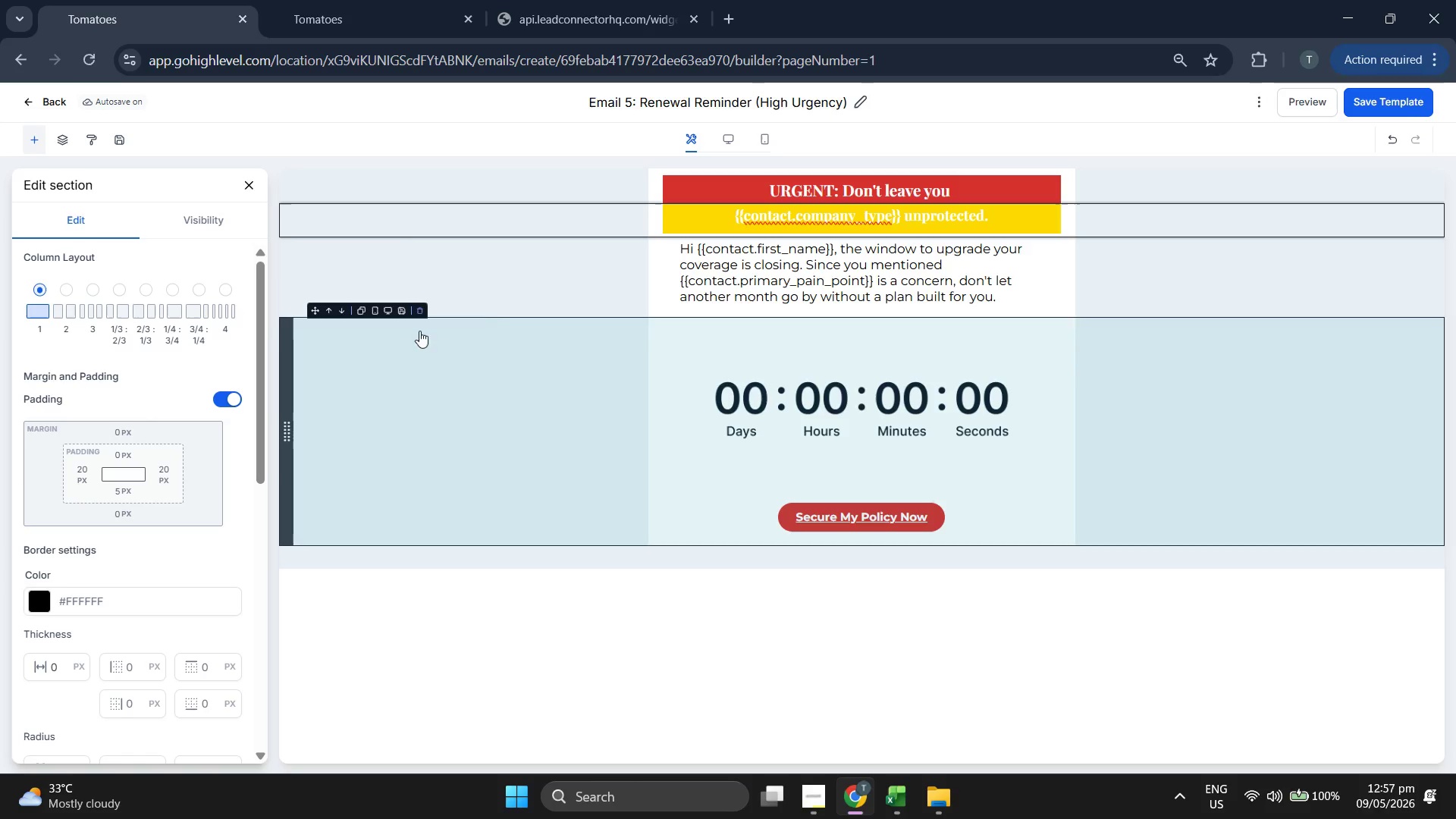 
left_click([739, 212])
 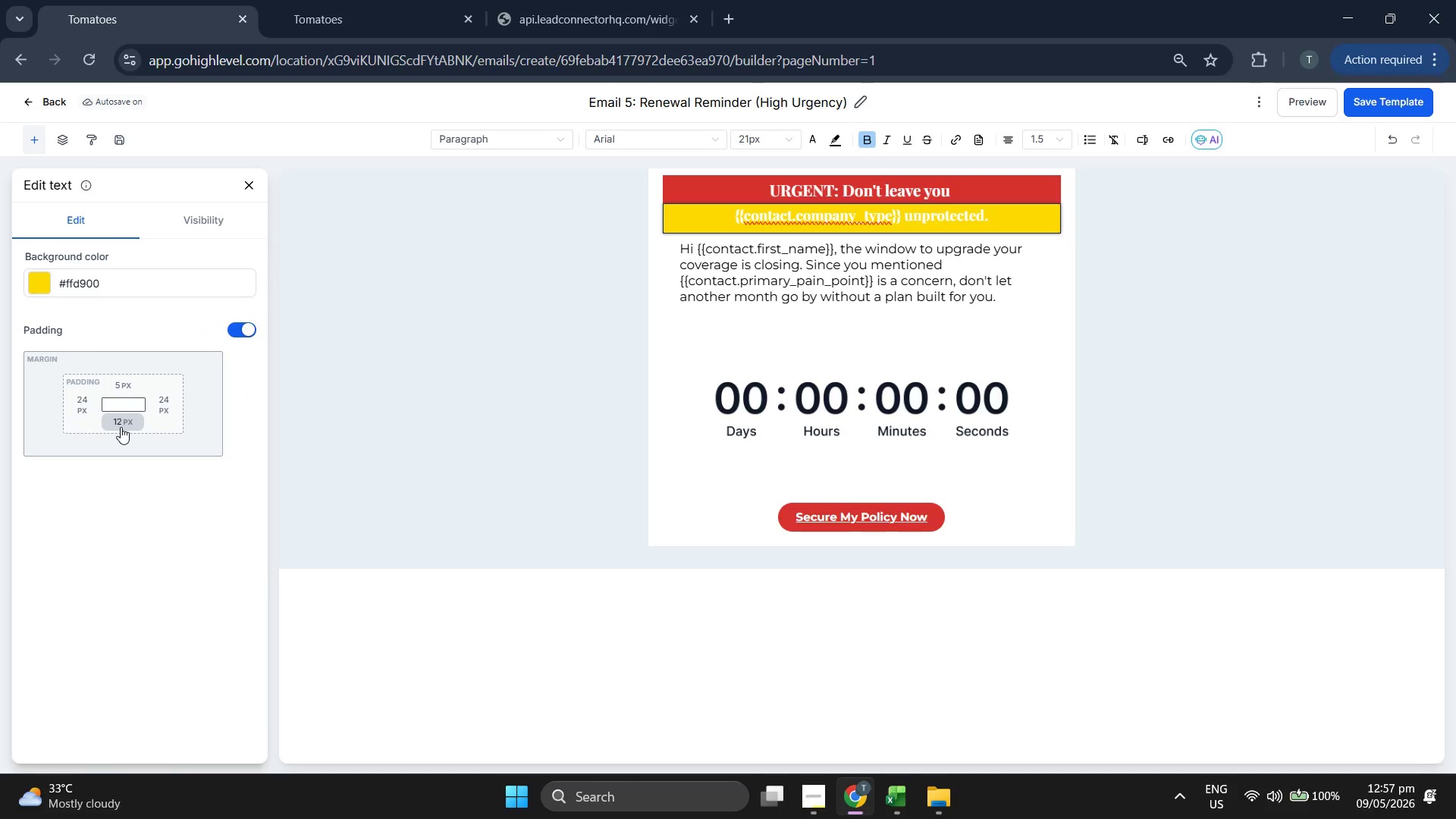 
left_click([121, 427])
 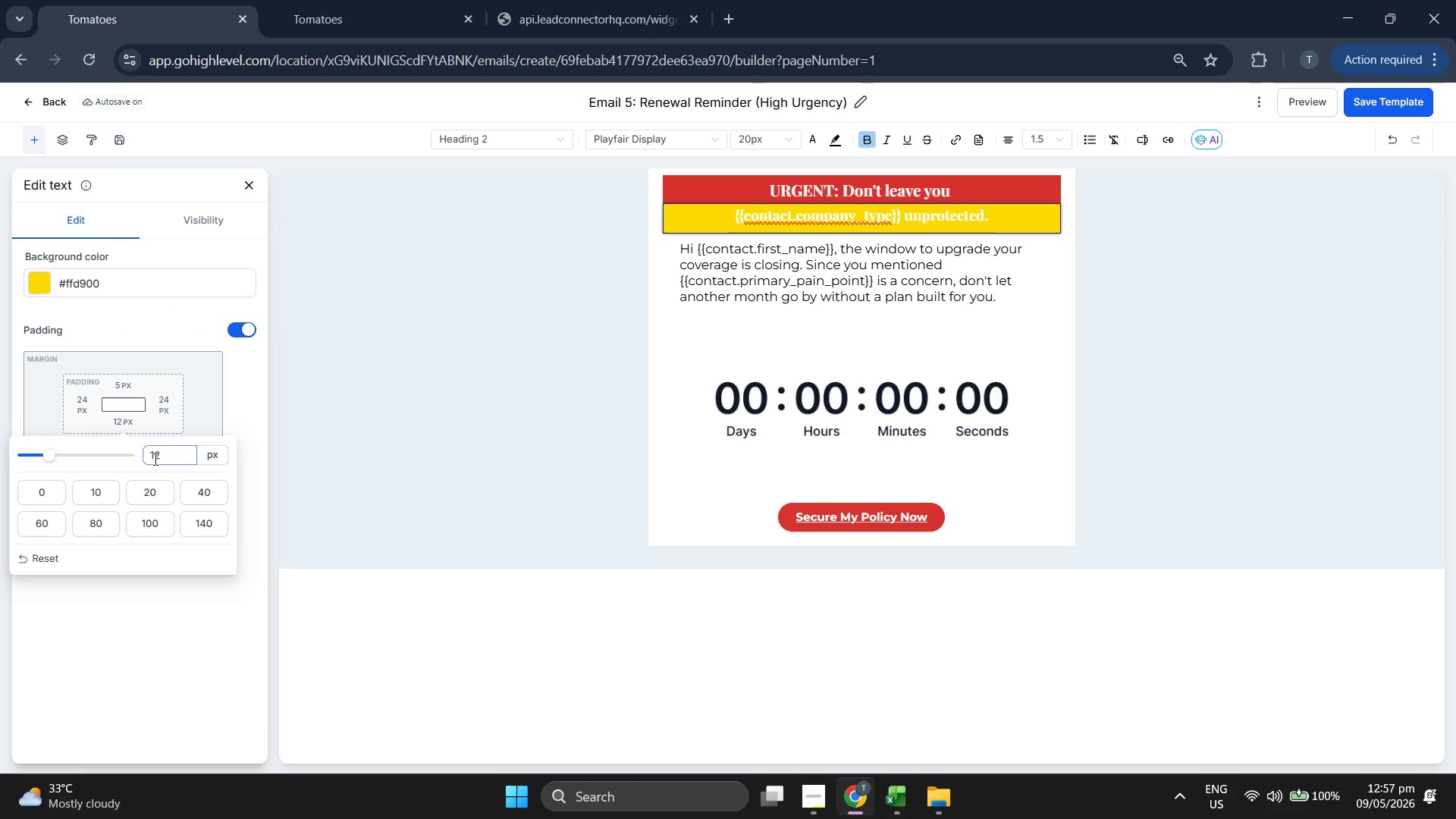 
double_click([159, 457])
 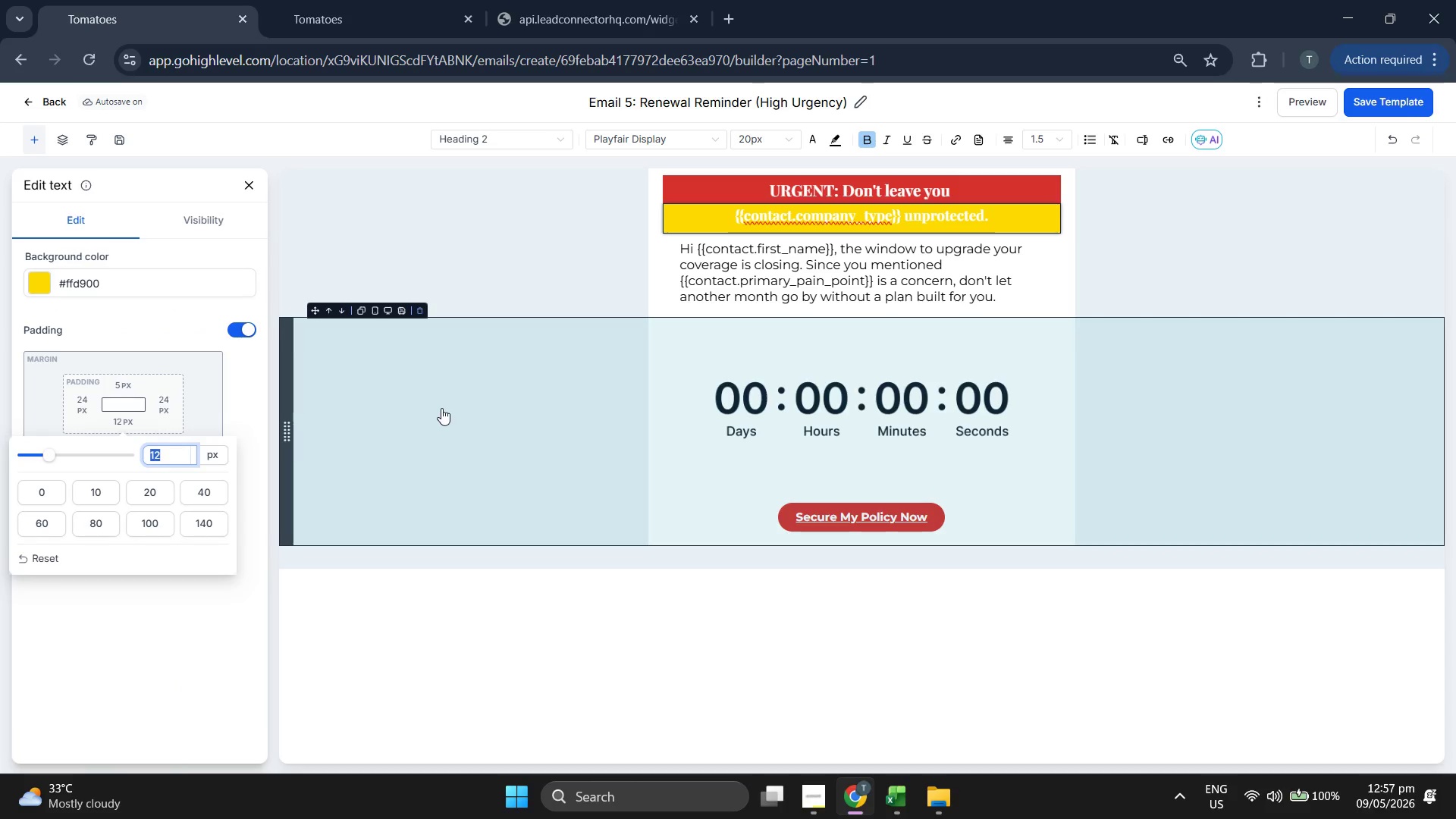 
key(5)
 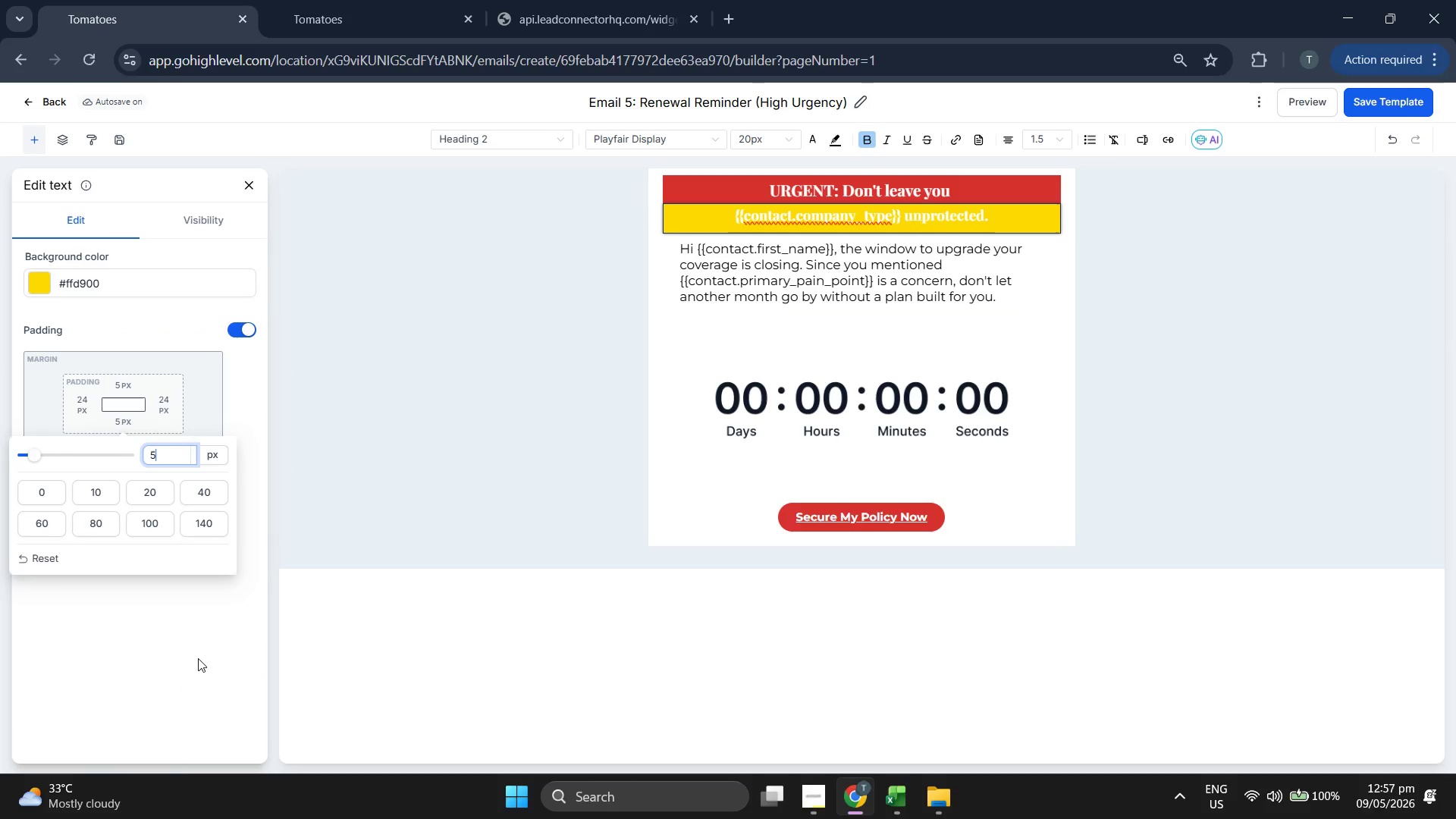 
left_click([193, 655])
 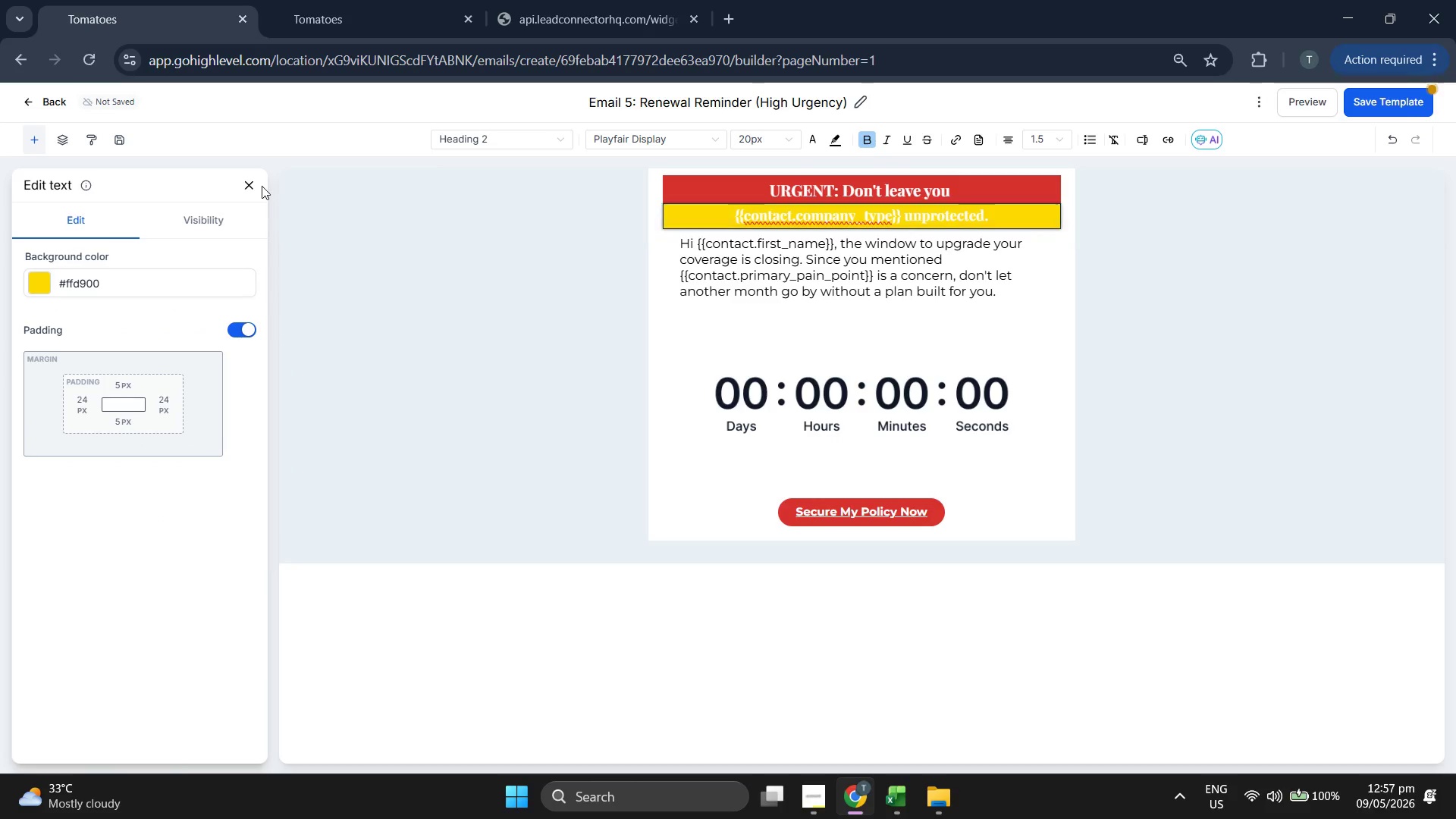 
left_click([251, 181])
 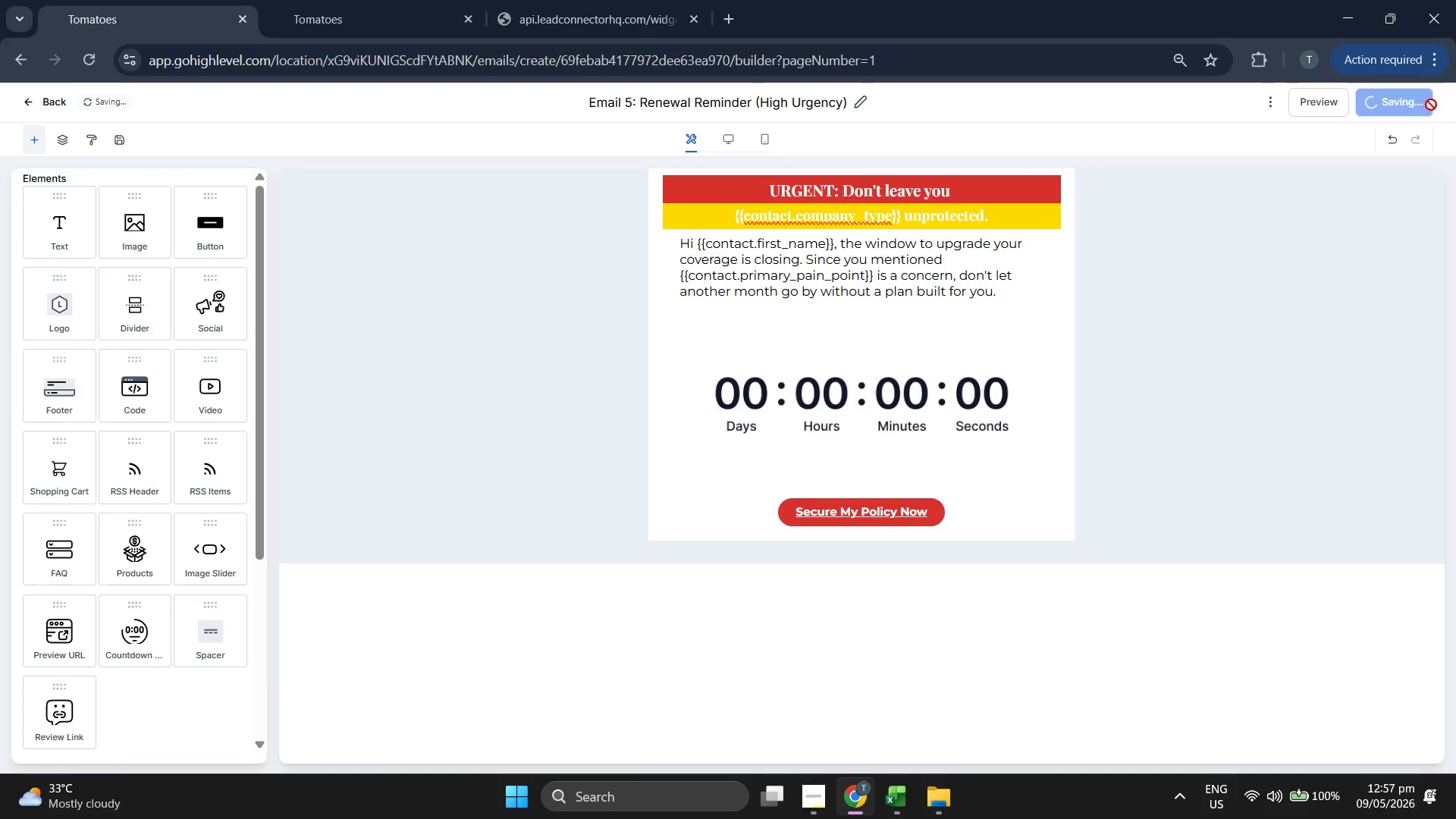 
left_click([1433, 113])
 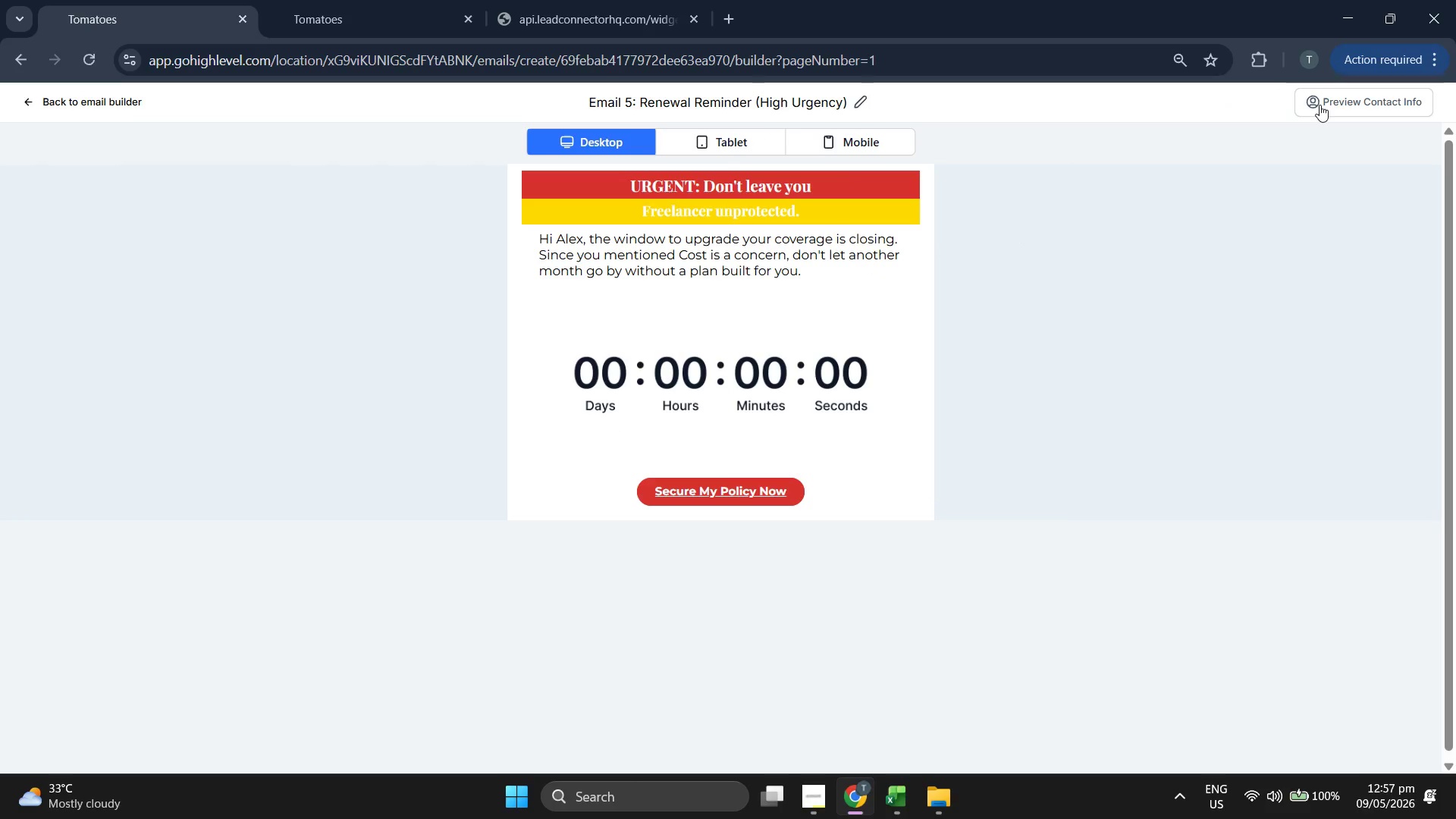 
wait(8.52)
 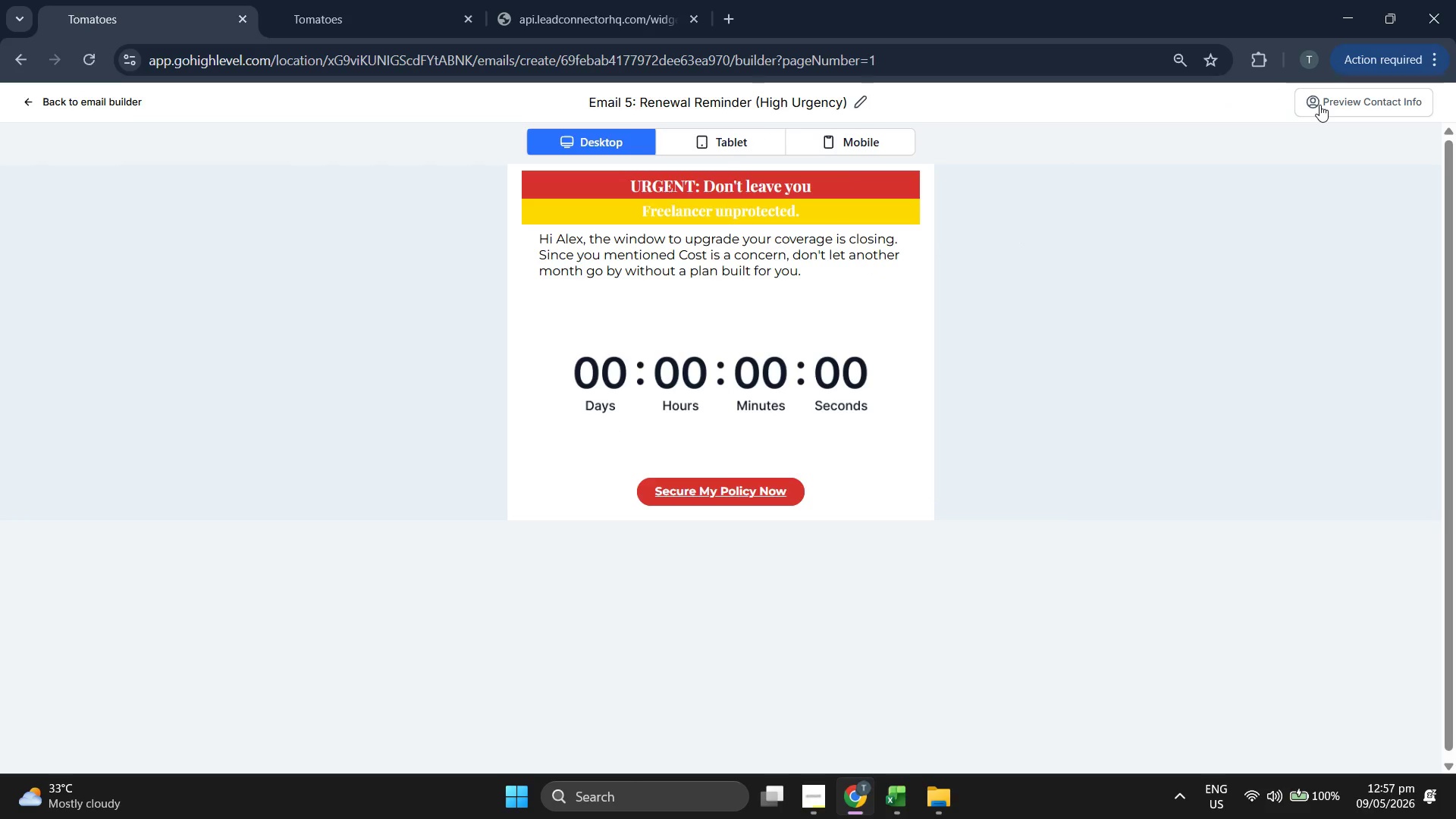 
left_click([143, 101])
 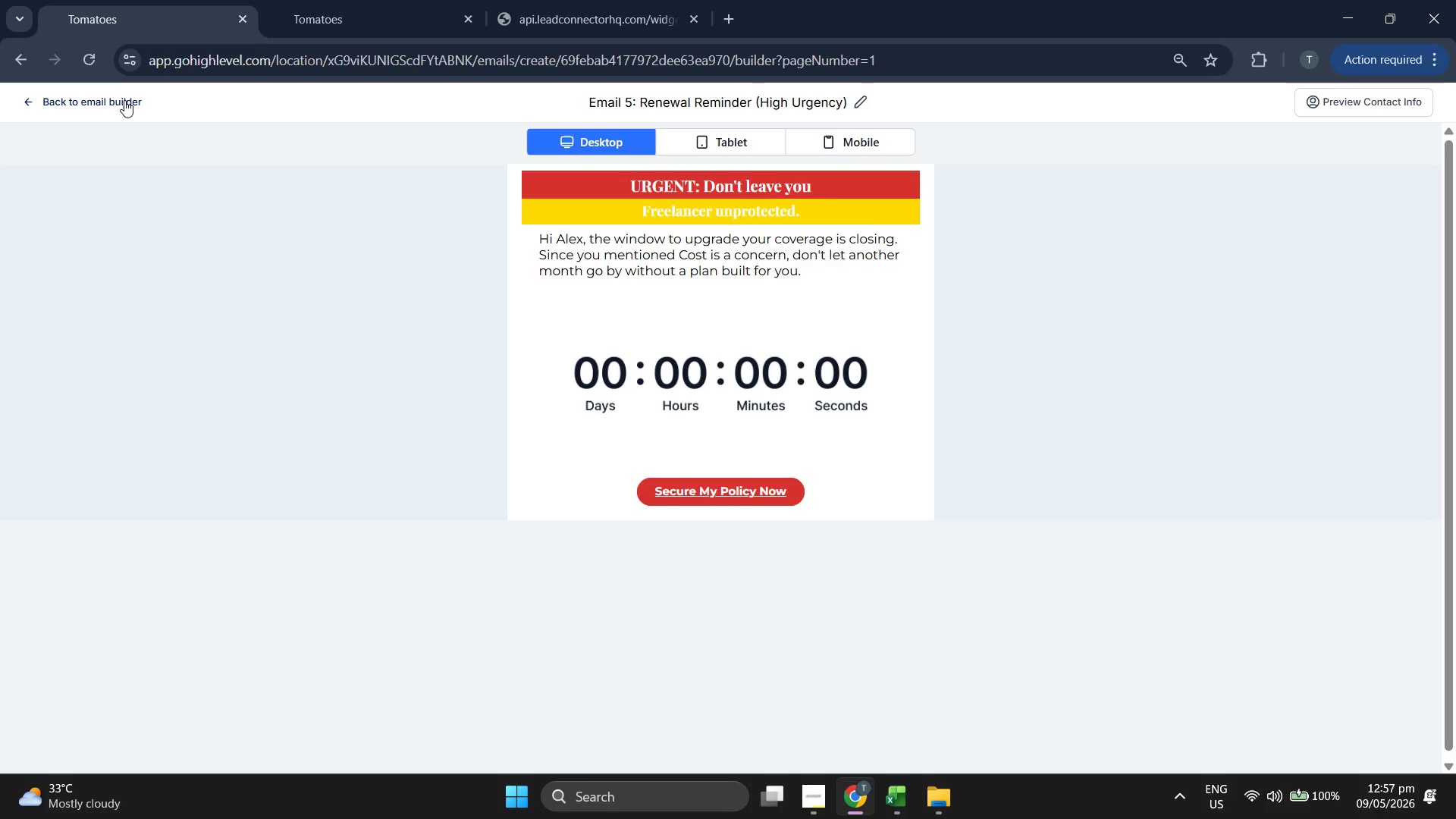 
left_click([124, 100])
 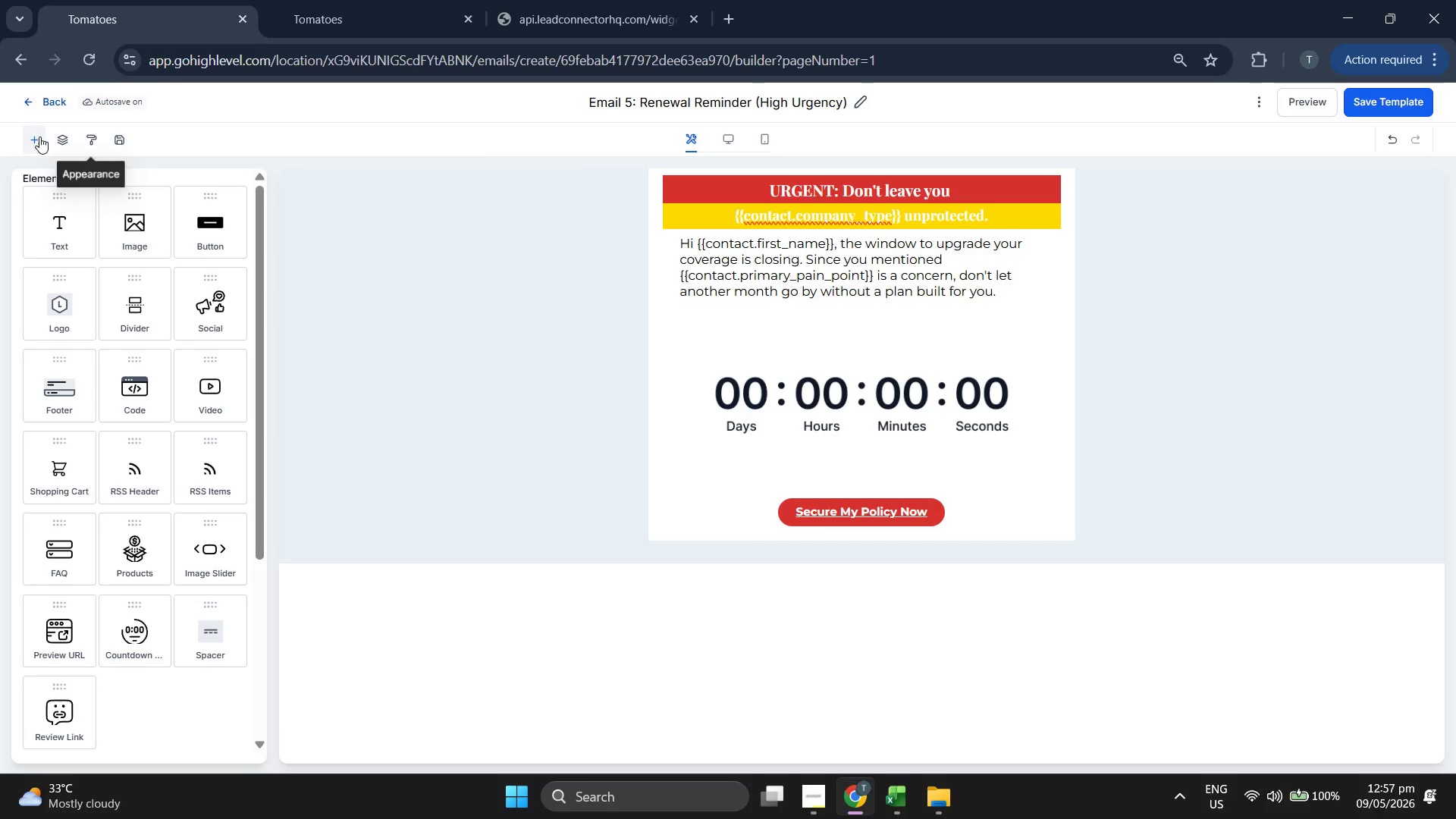 
left_click([42, 99])
 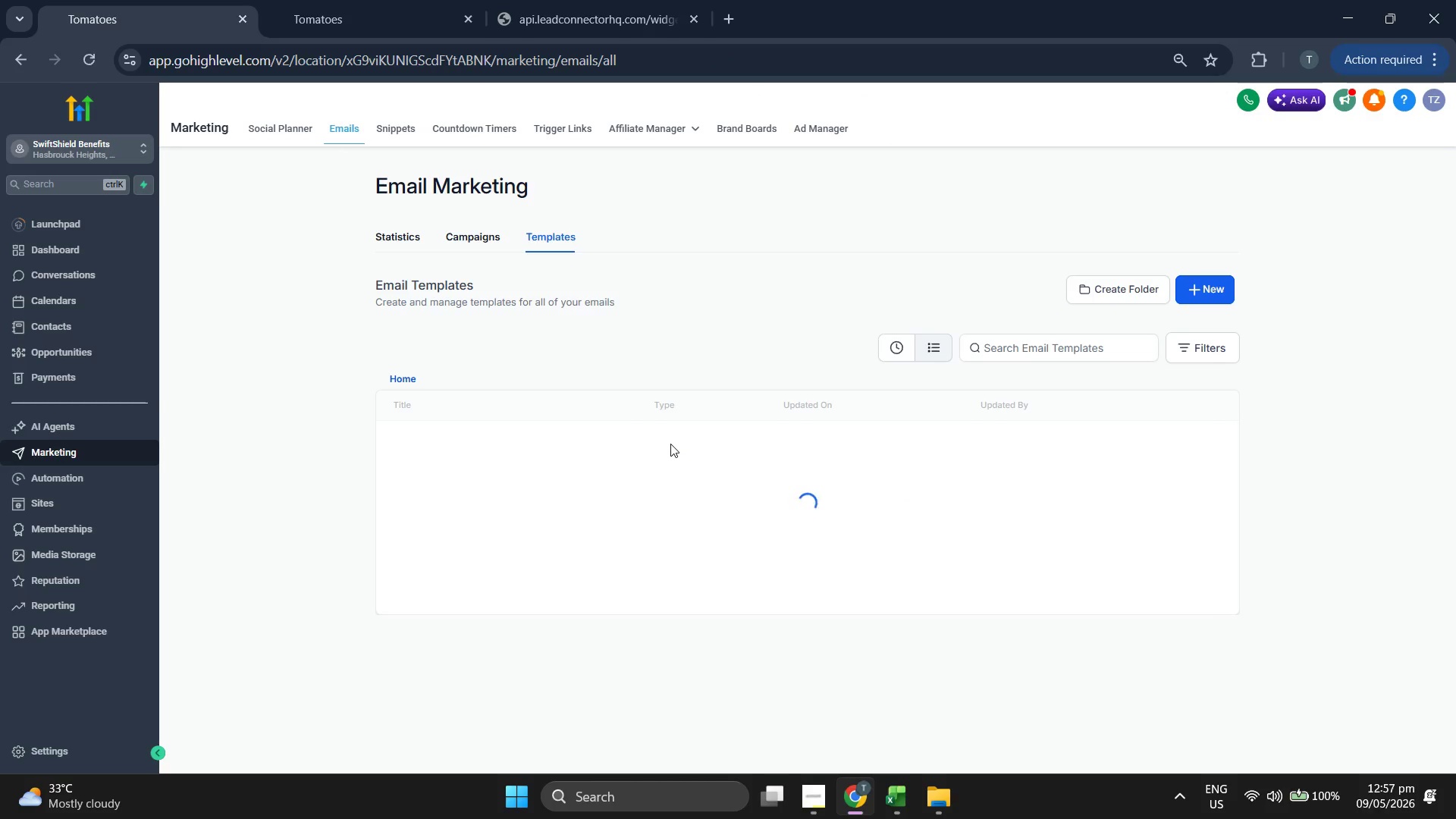 
scroll: coordinate [376, 422], scroll_direction: down, amount: 2.0
 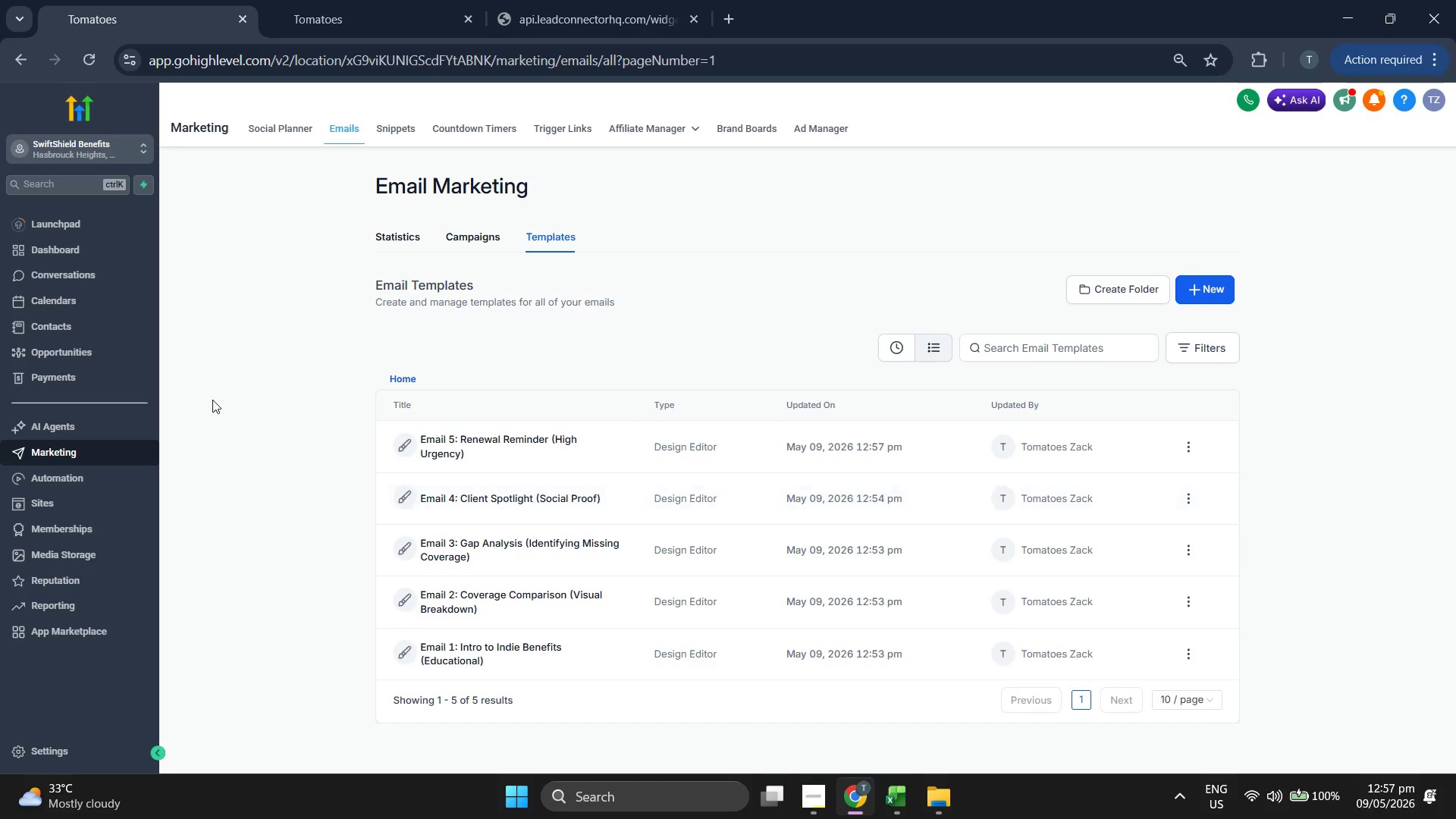 
left_click([92, 314])
 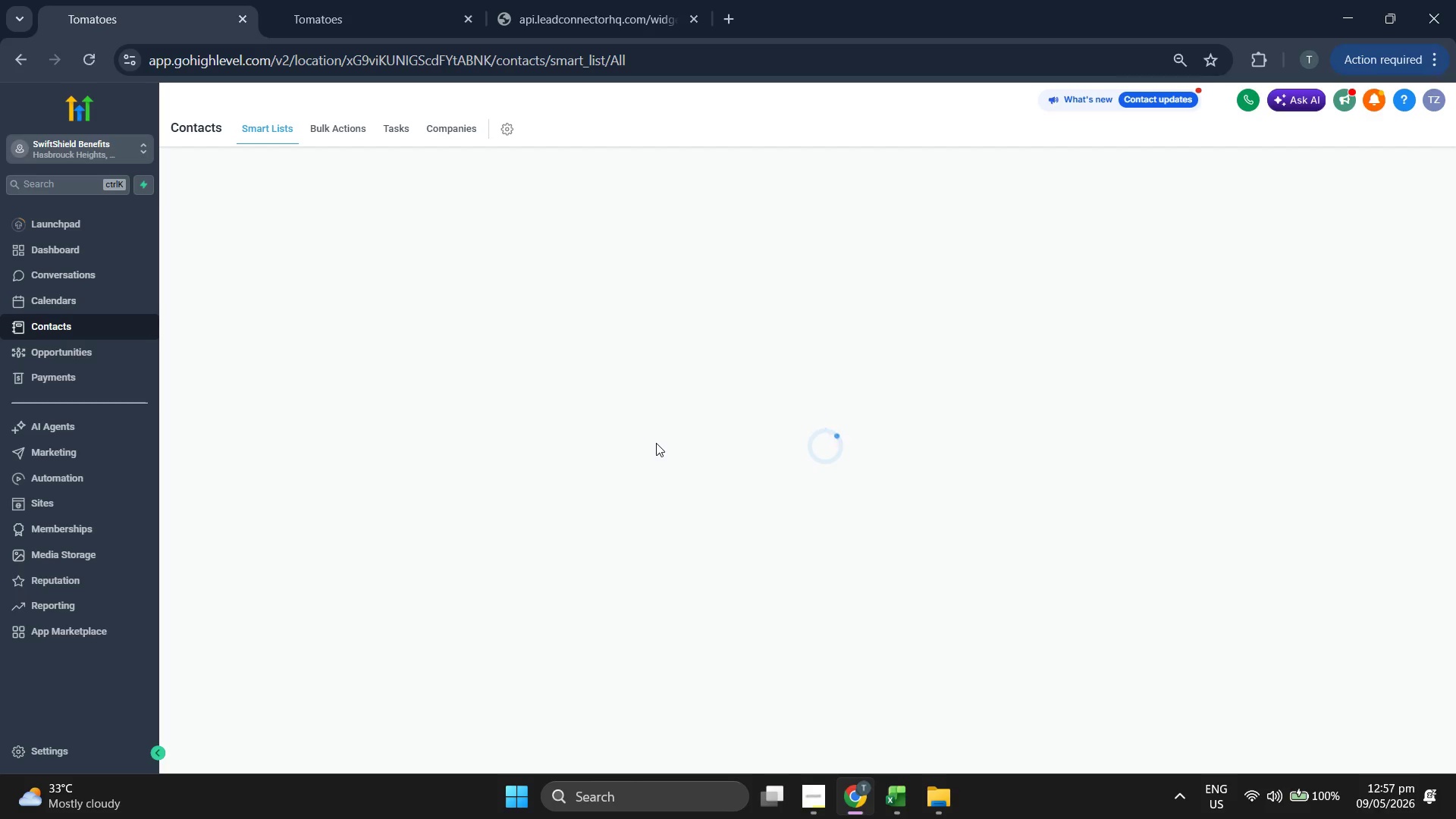 
wait(9.19)
 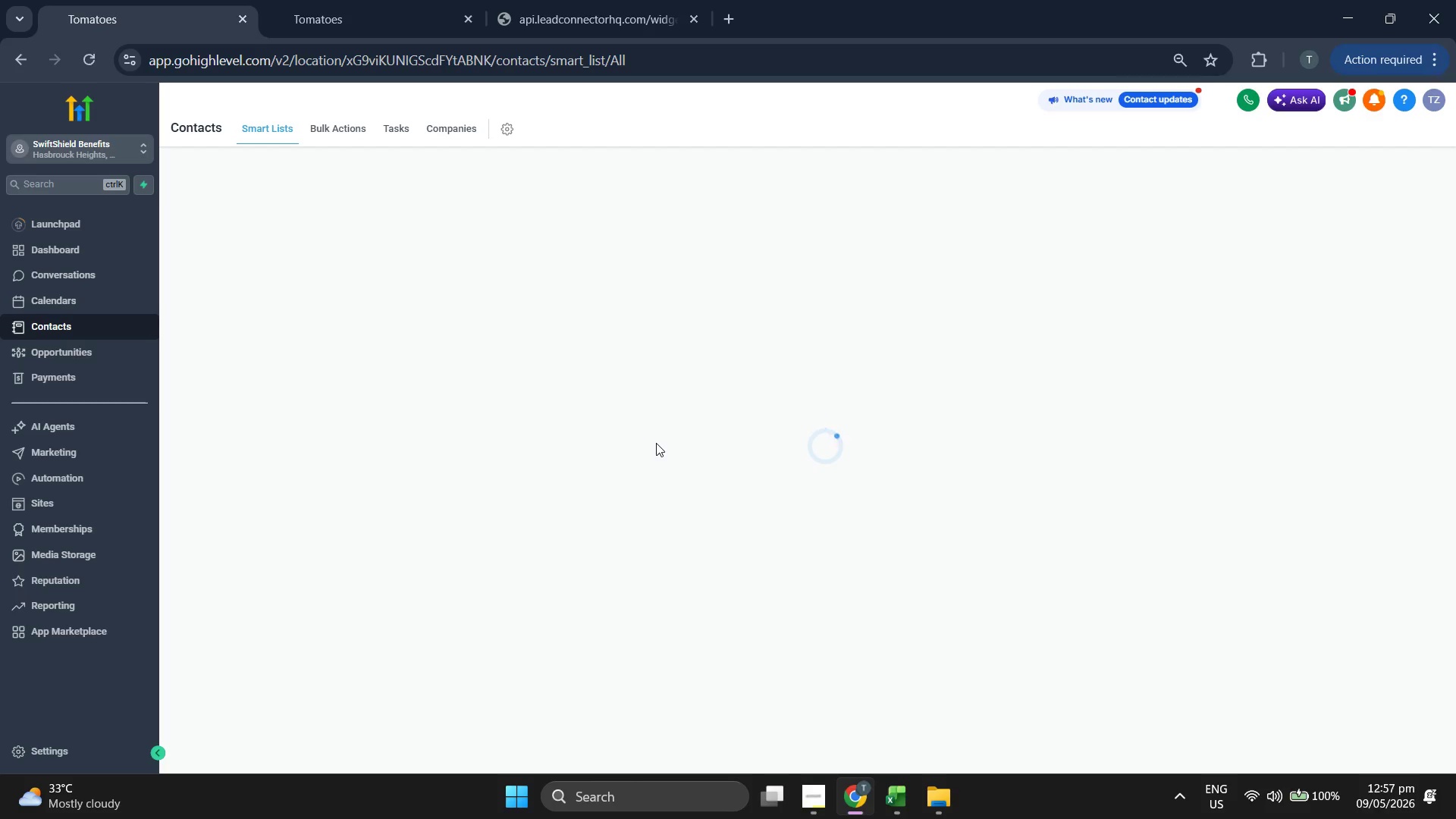 
left_click([1298, 166])
 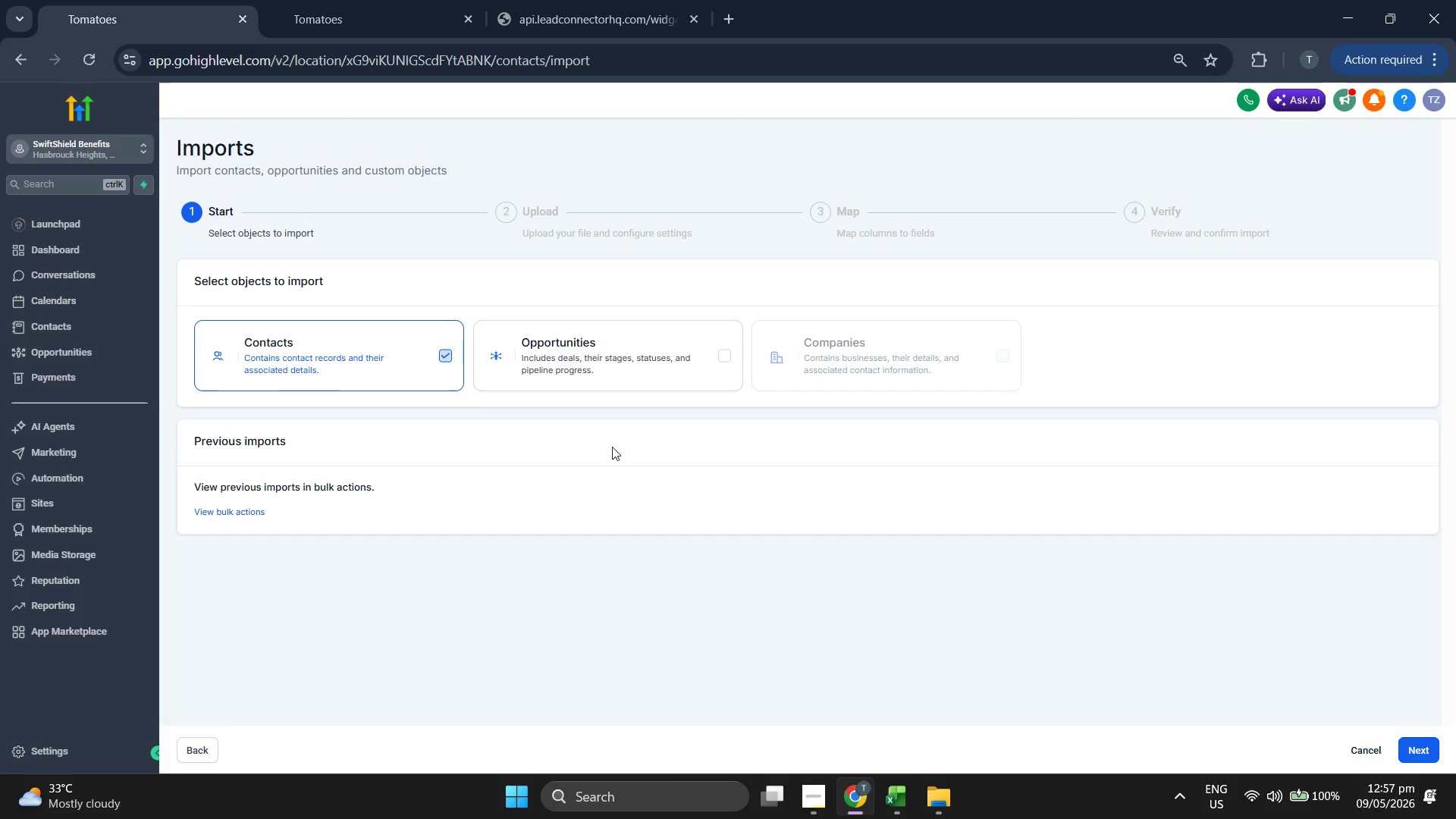 
left_click([1414, 751])
 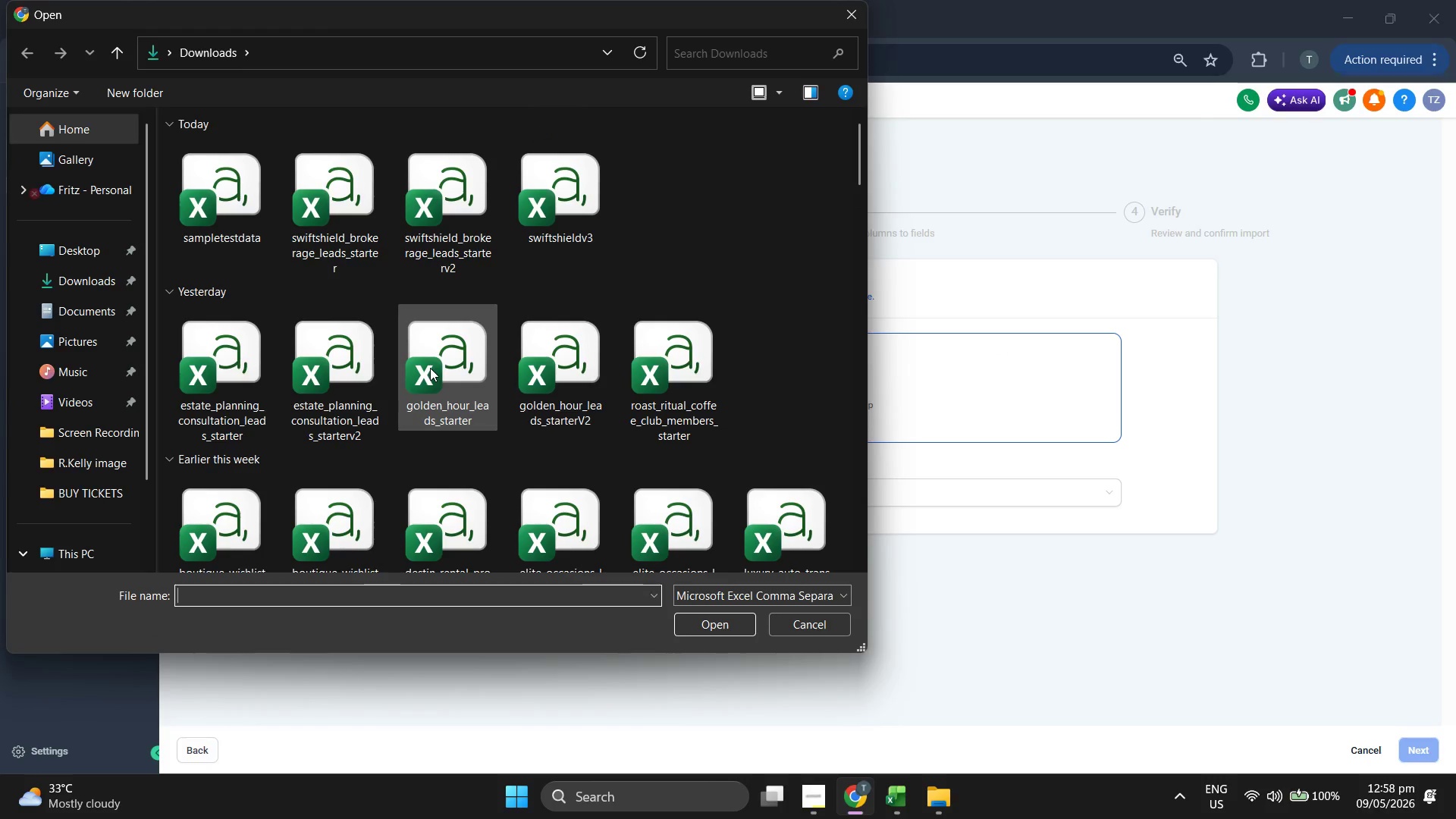 
wait(6.34)
 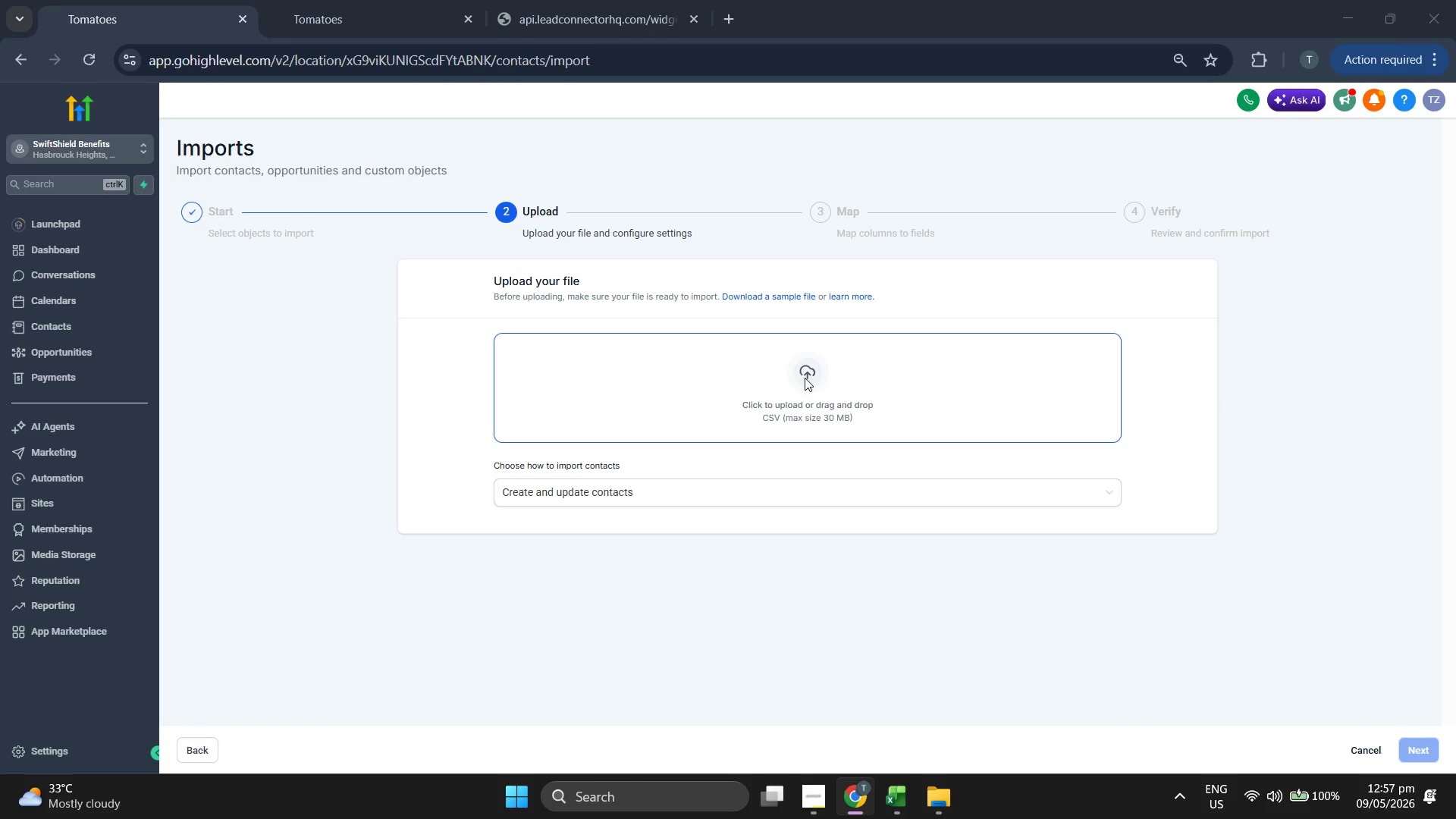 
double_click([592, 202])
 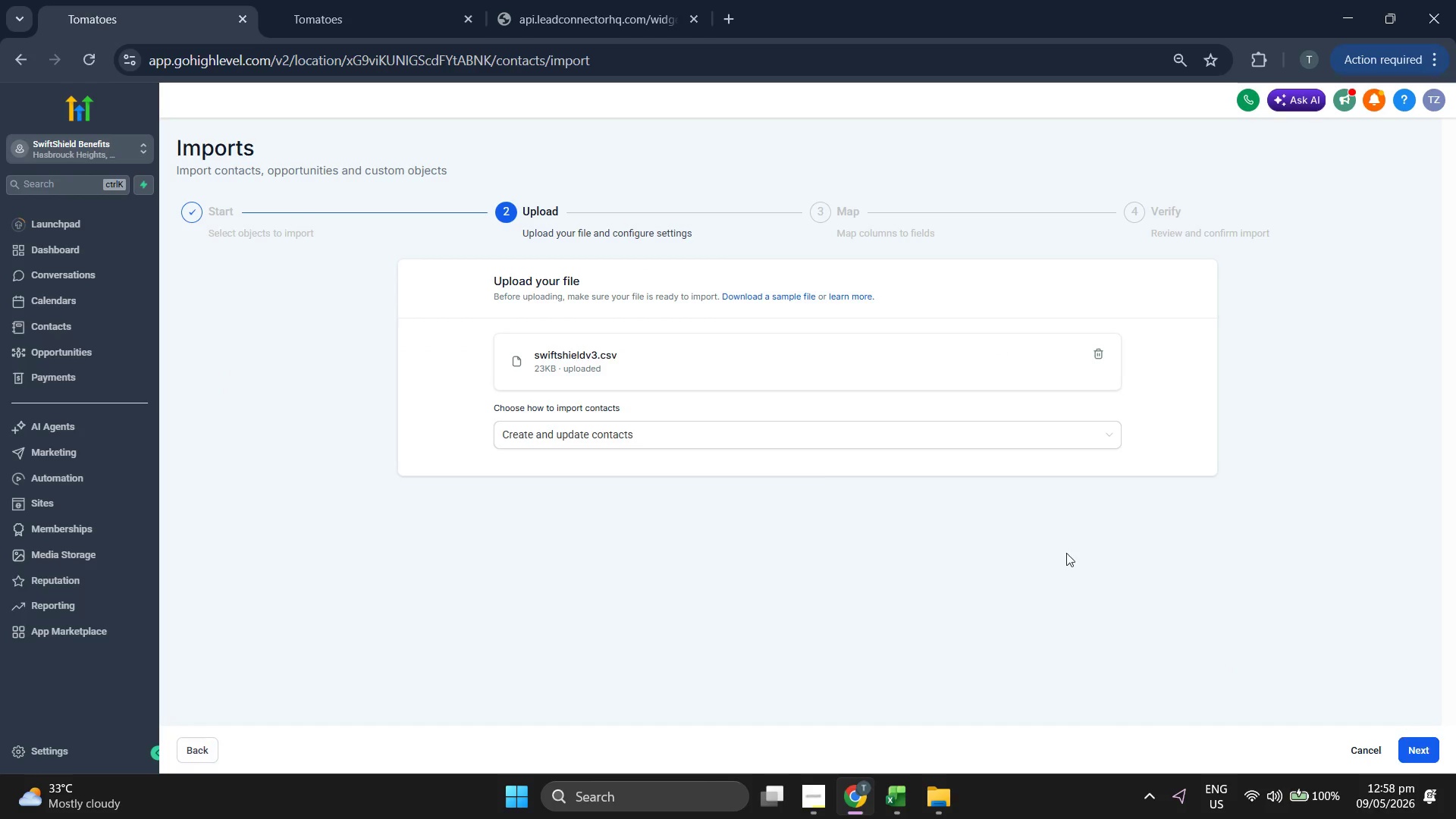 
left_click([752, 431])
 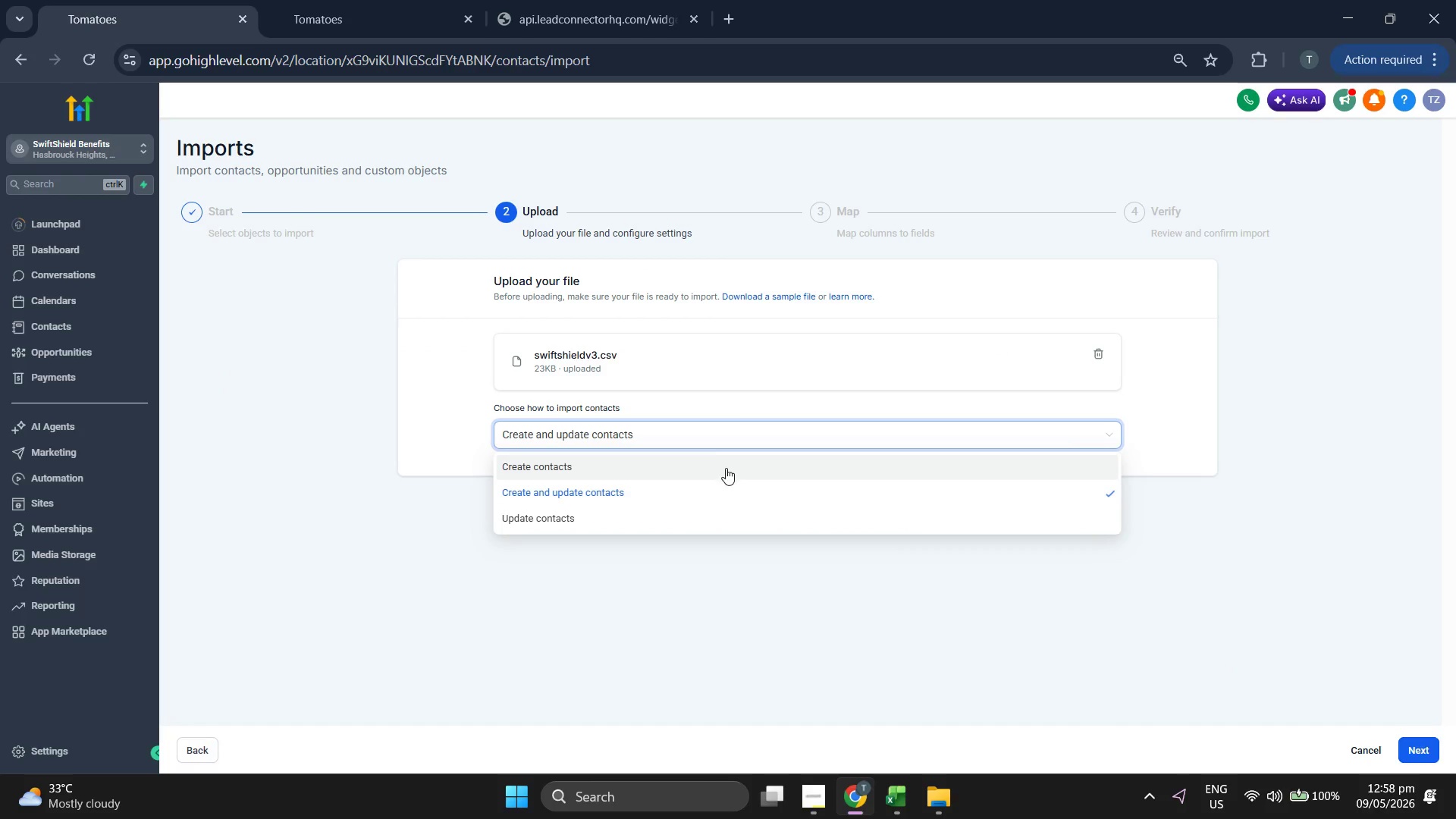 
left_click([726, 468])
 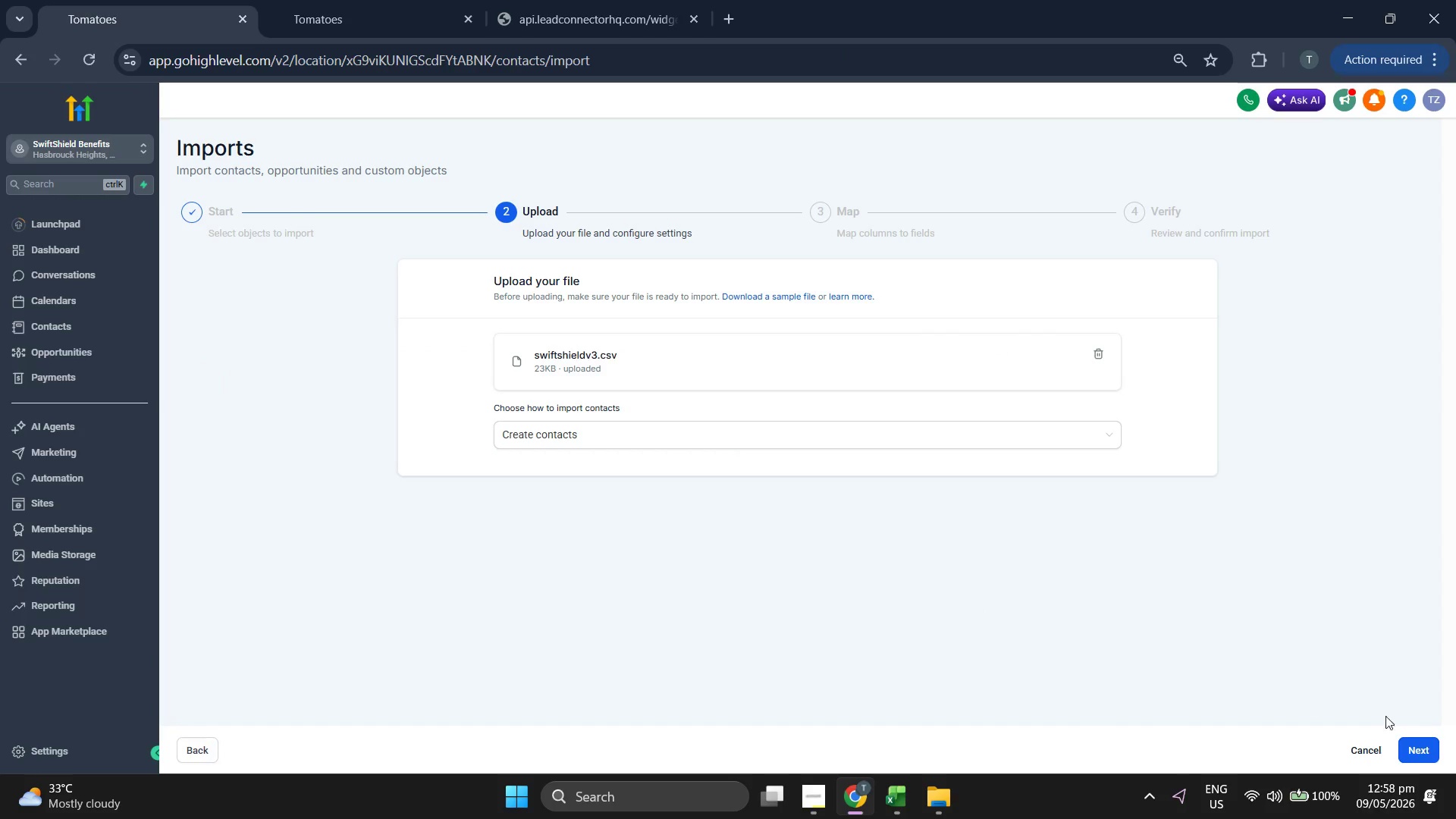 
left_click([1415, 755])
 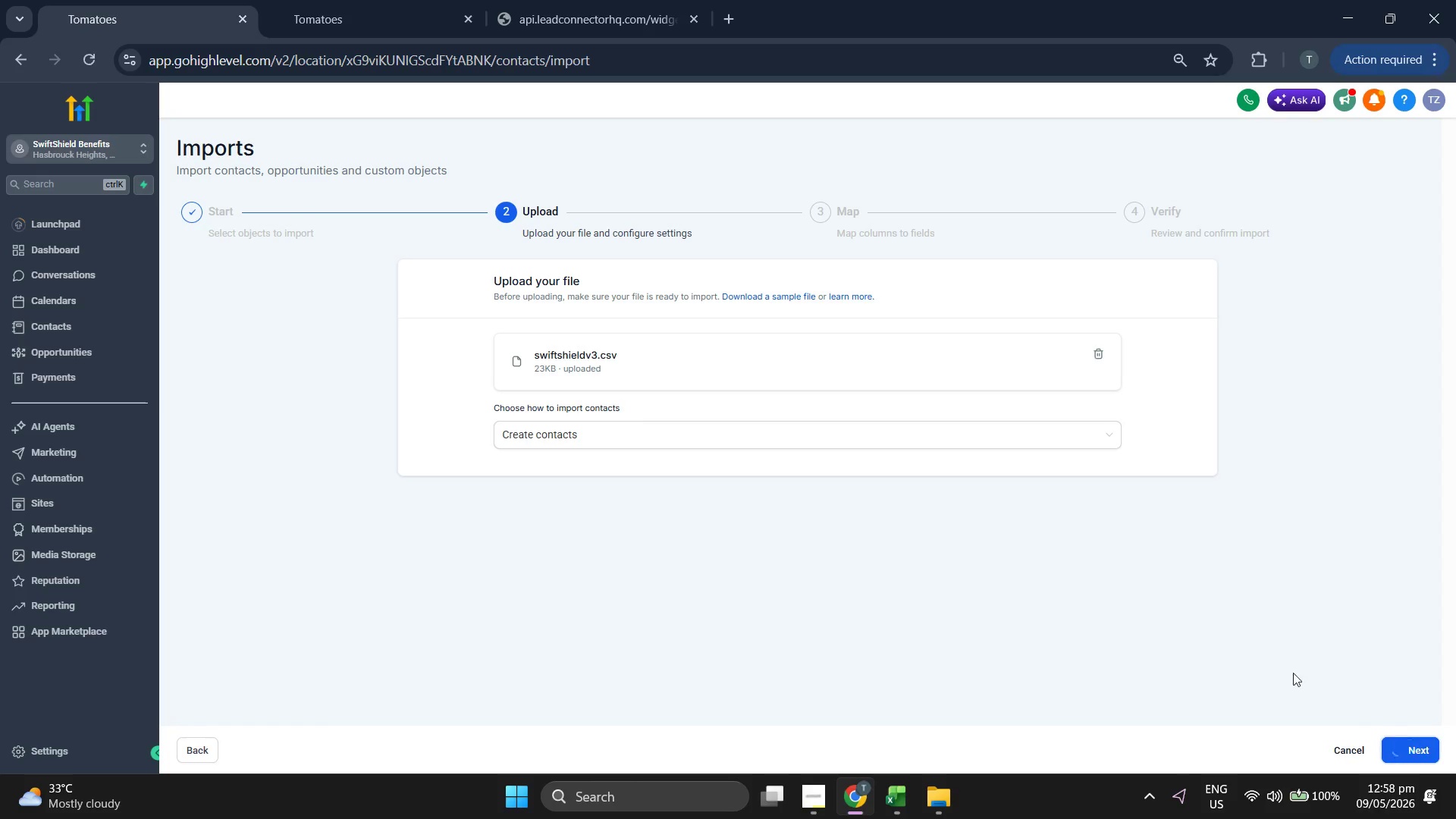 
mouse_move([1097, 581])
 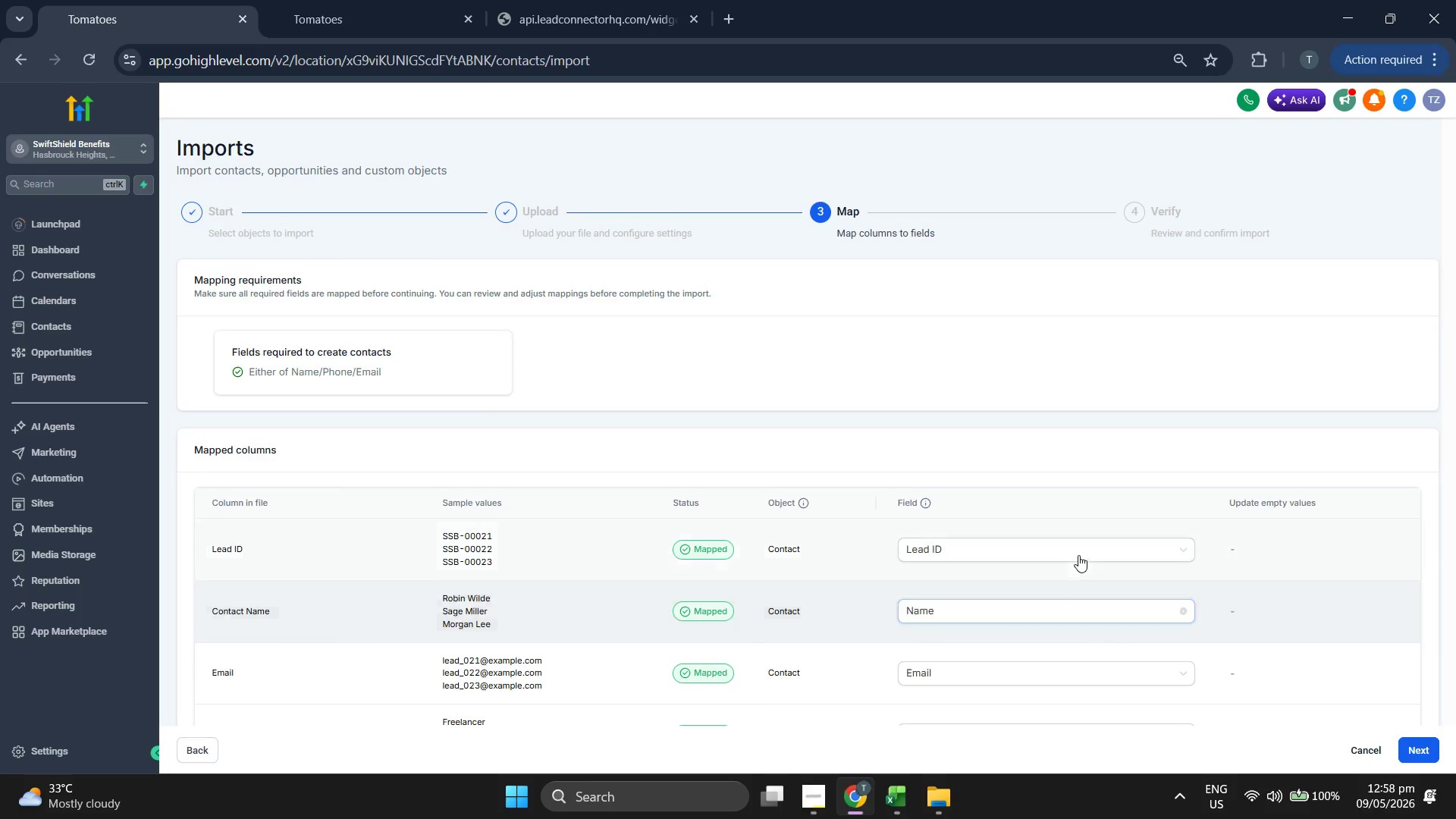 
scroll: coordinate [1078, 555], scroll_direction: down, amount: 4.0
 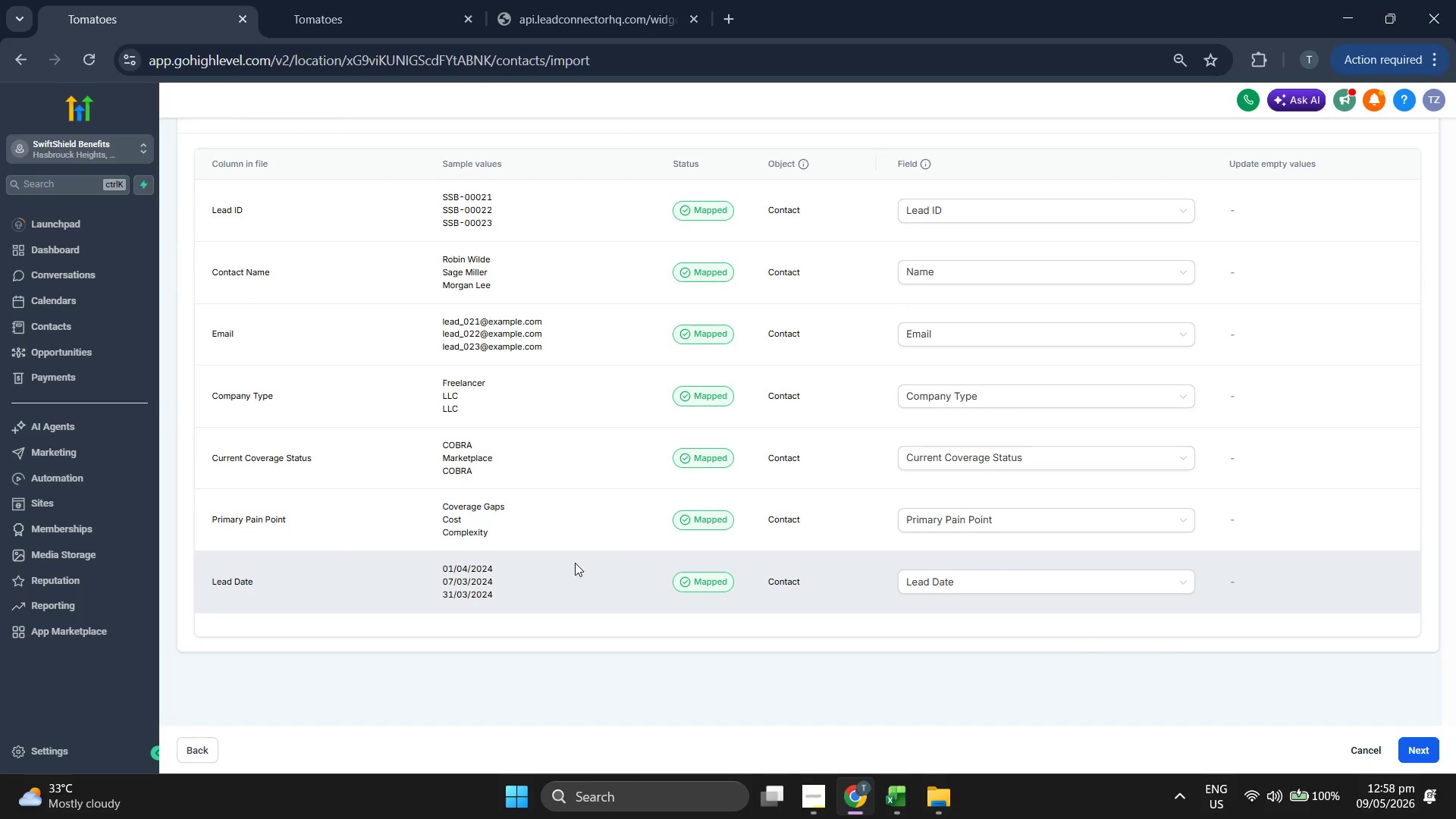 
scroll: coordinate [617, 540], scroll_direction: up, amount: 1.0
 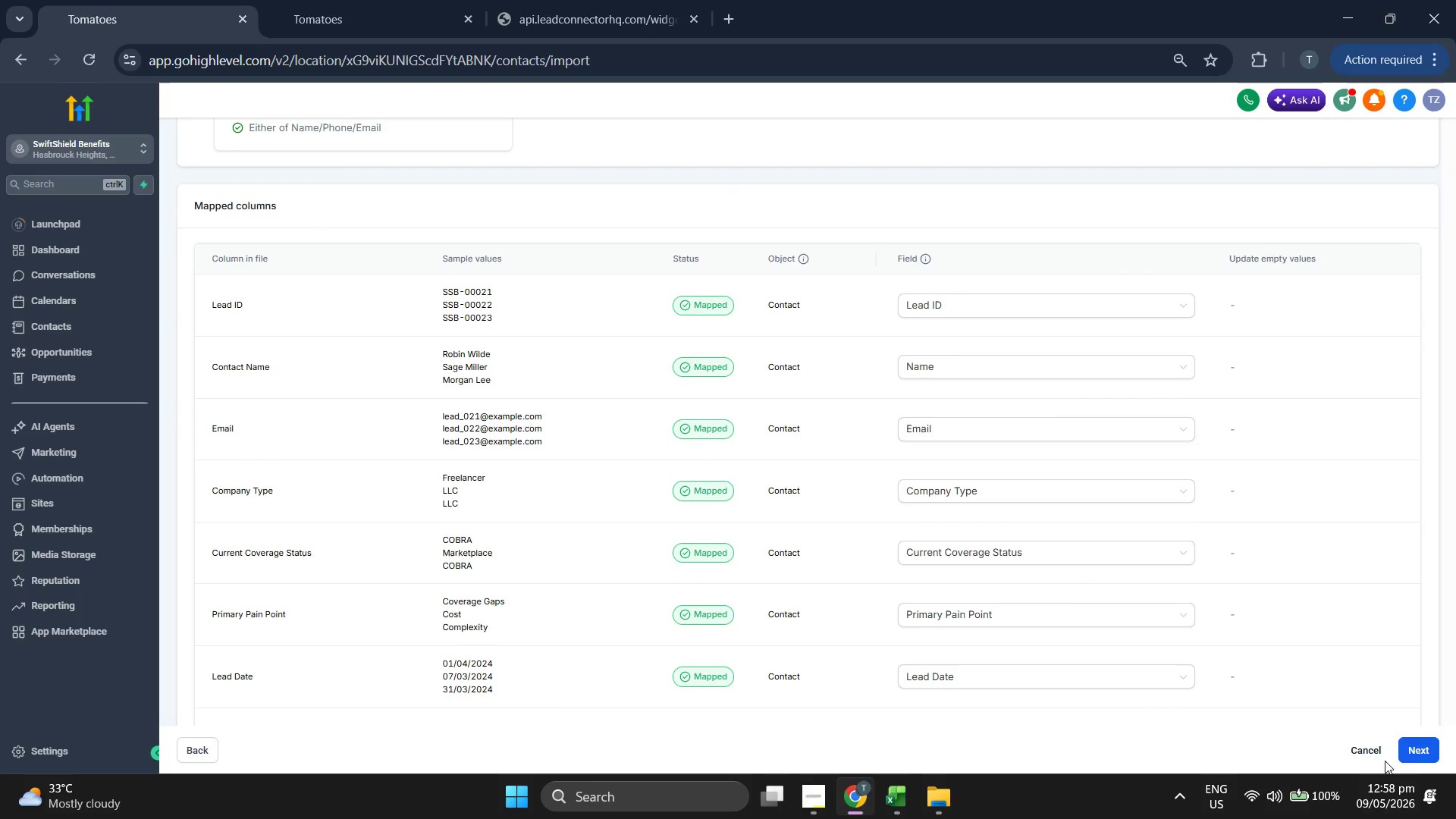 
left_click([1422, 747])
 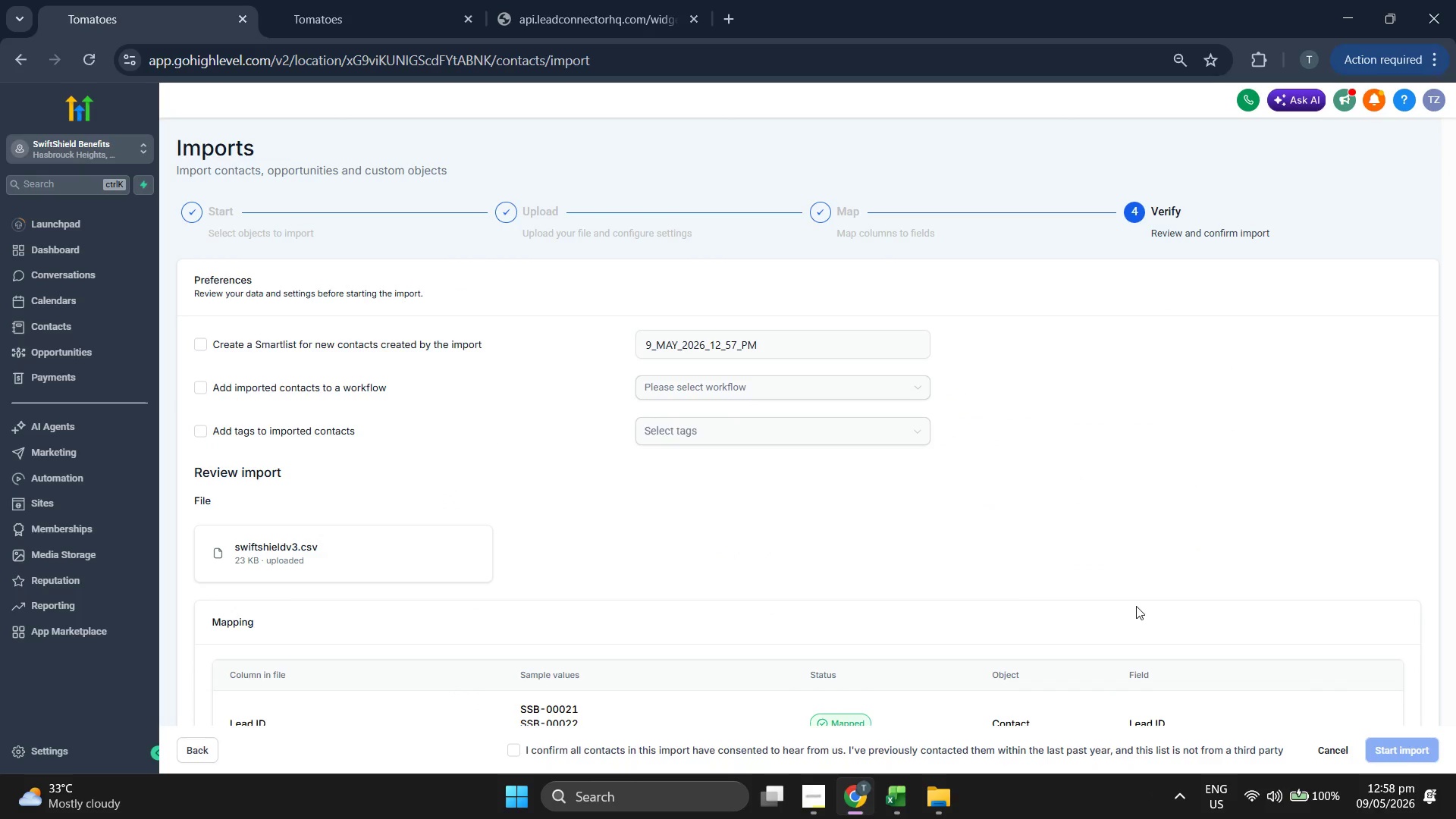 
scroll: coordinate [1140, 597], scroll_direction: down, amount: 3.0
 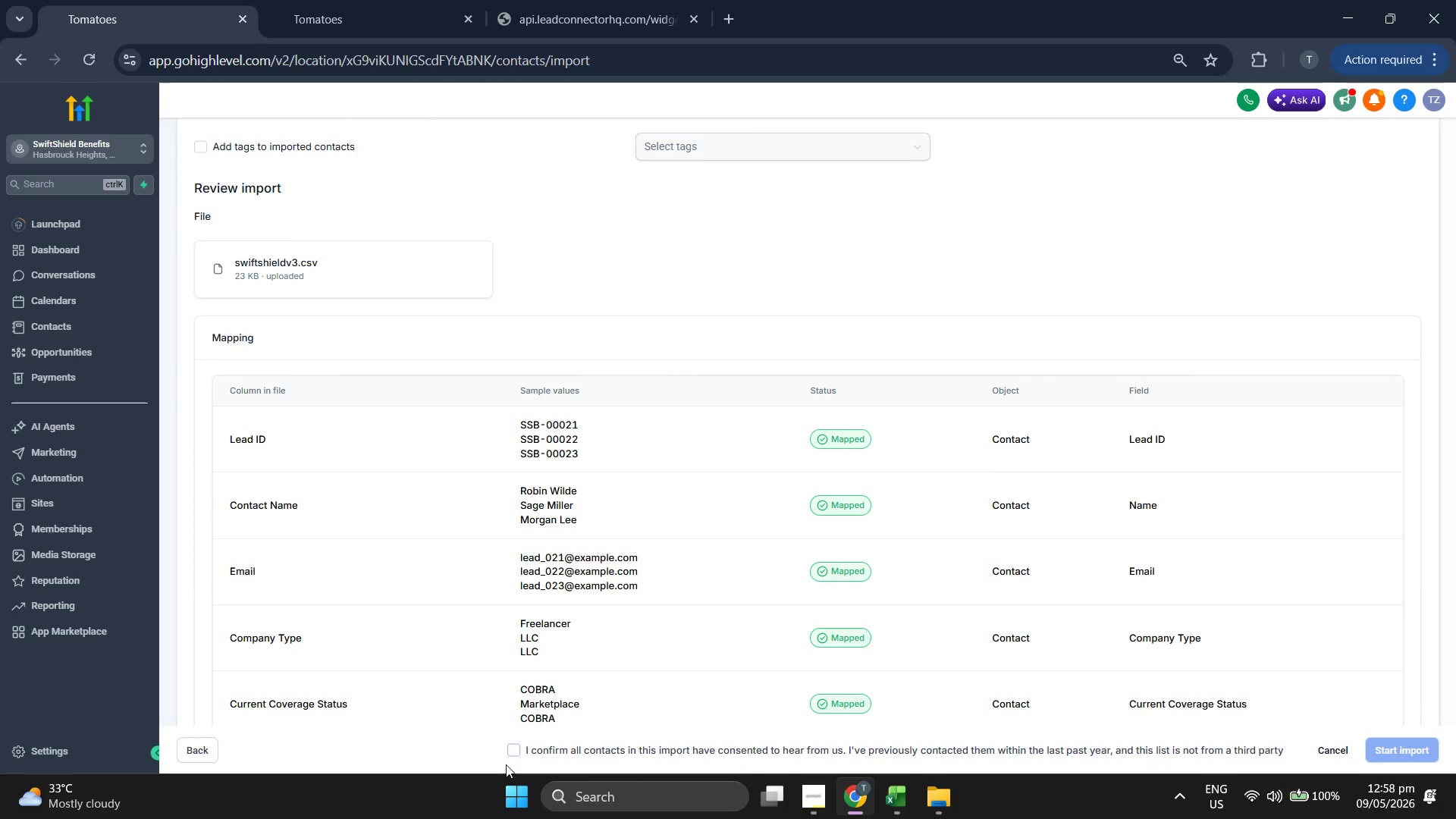 
left_click([515, 753])
 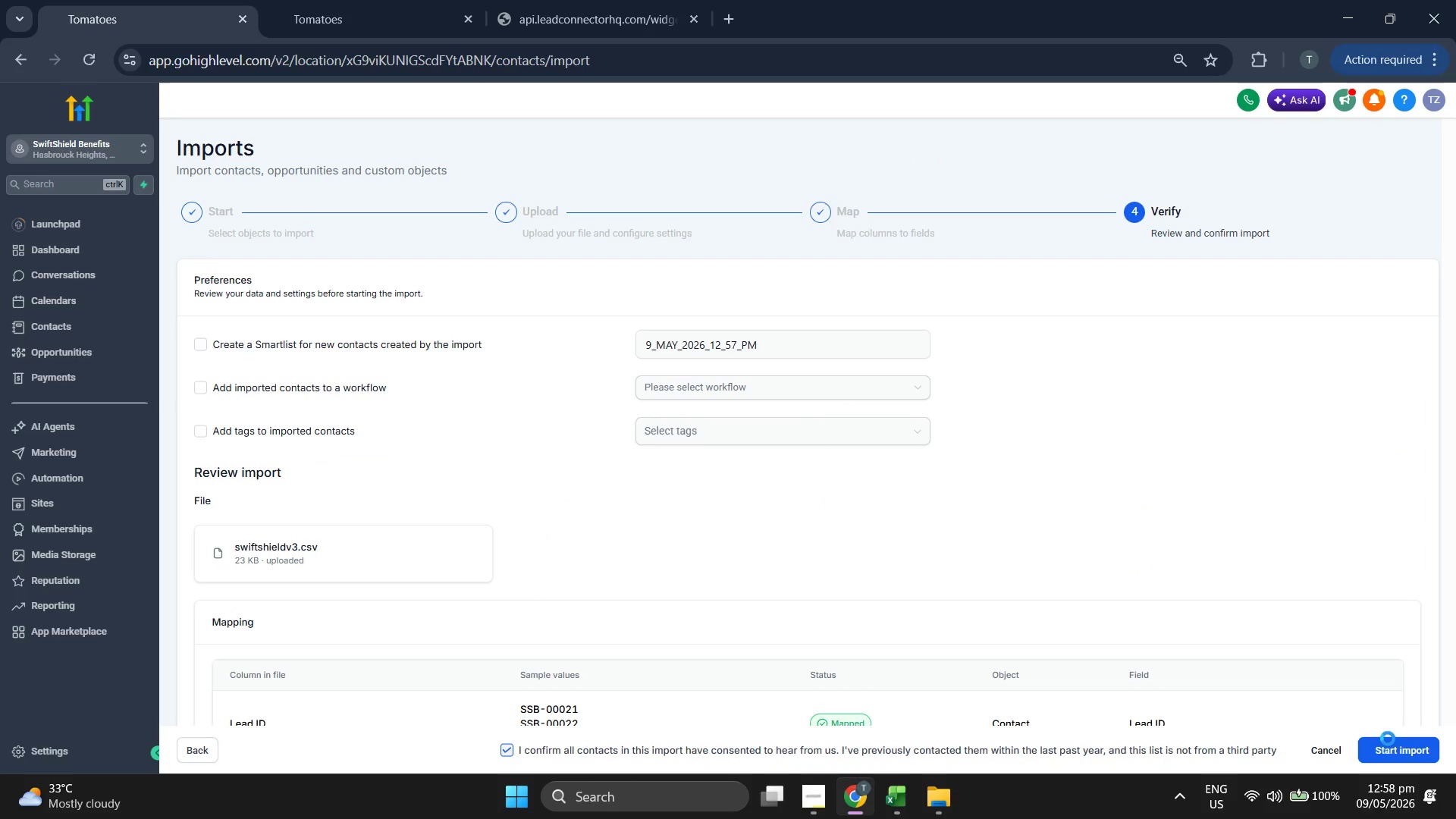 
mouse_move([1112, 573])
 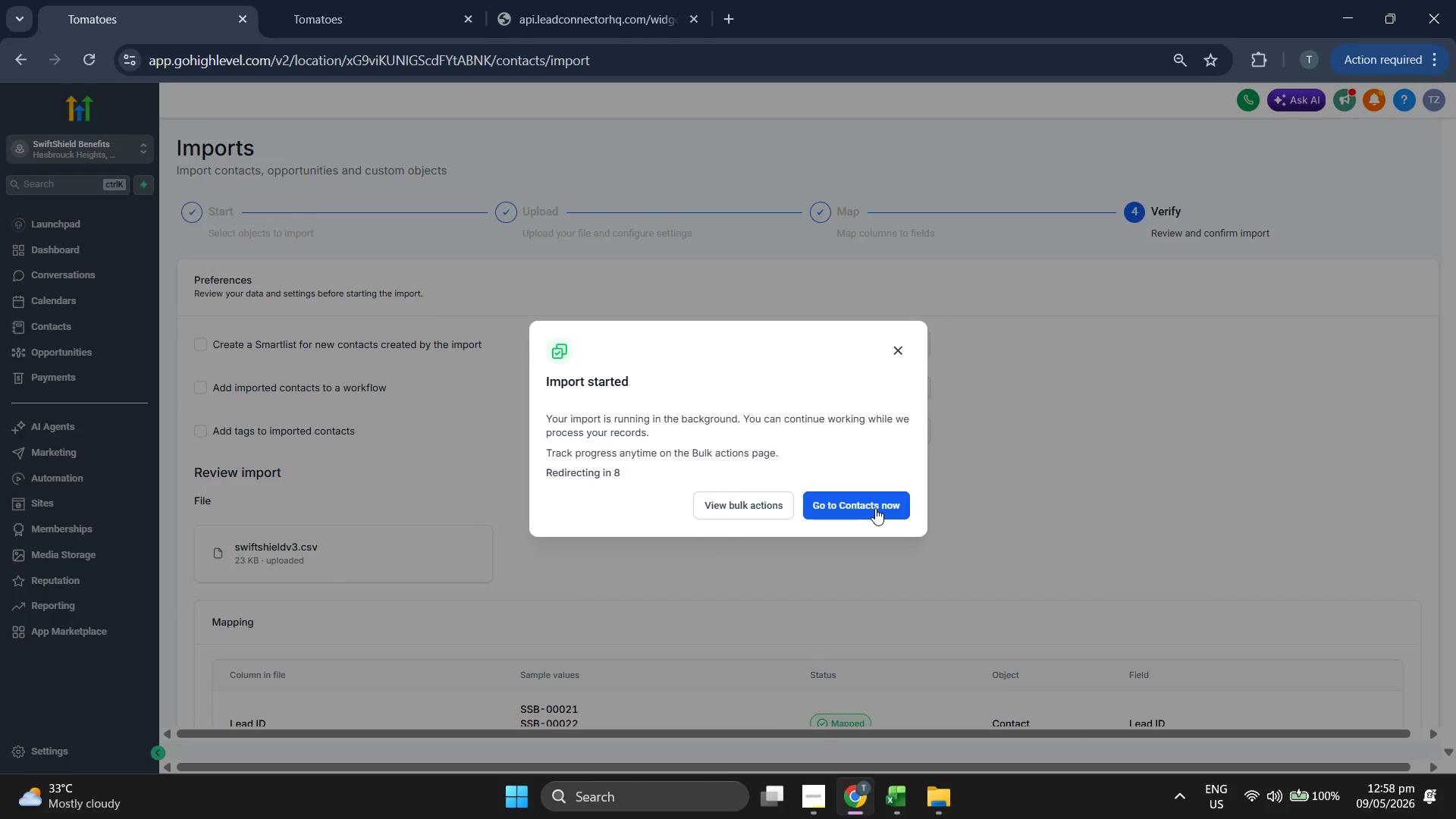 
left_click([748, 500])
 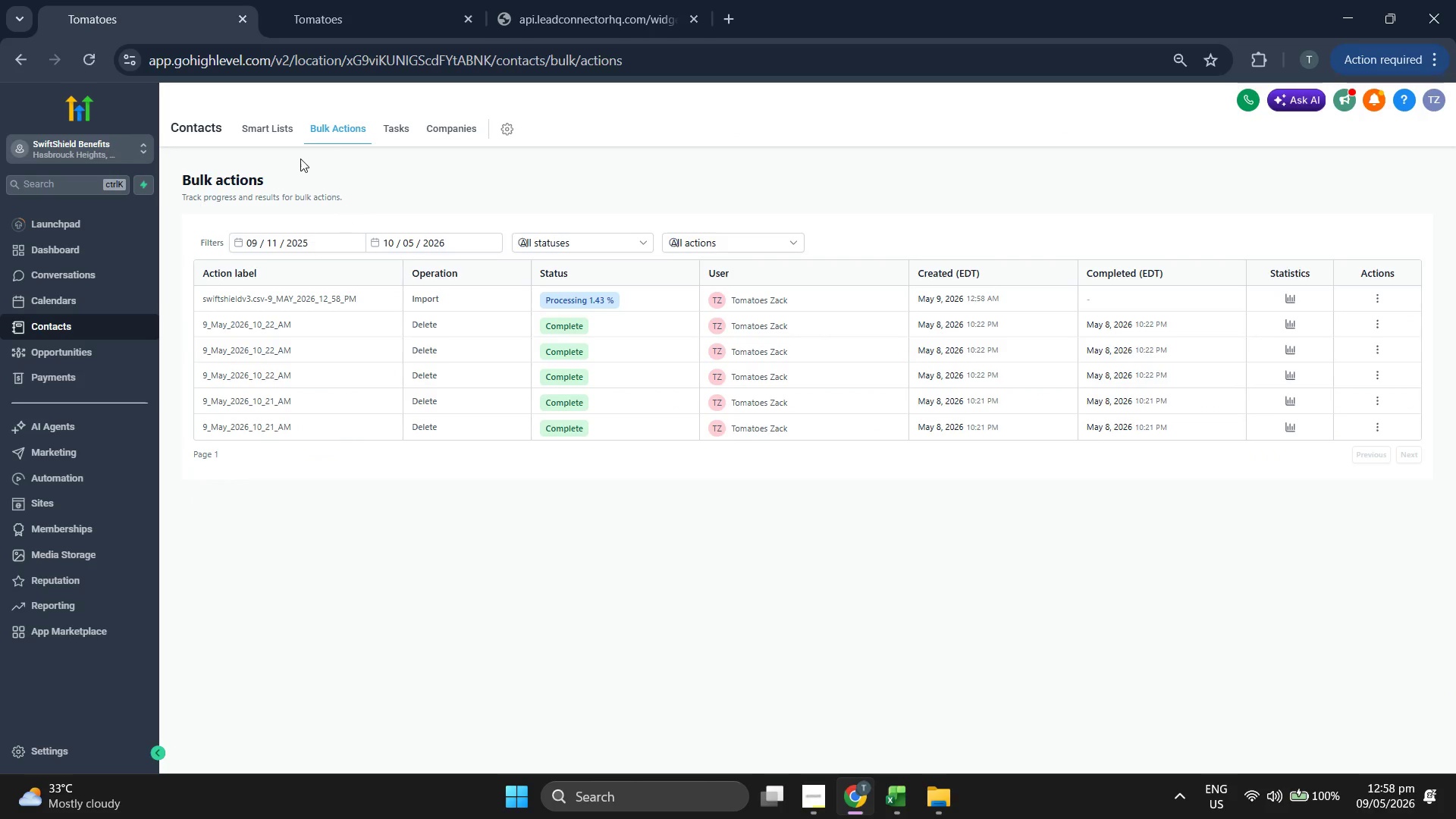 
left_click([274, 133])
 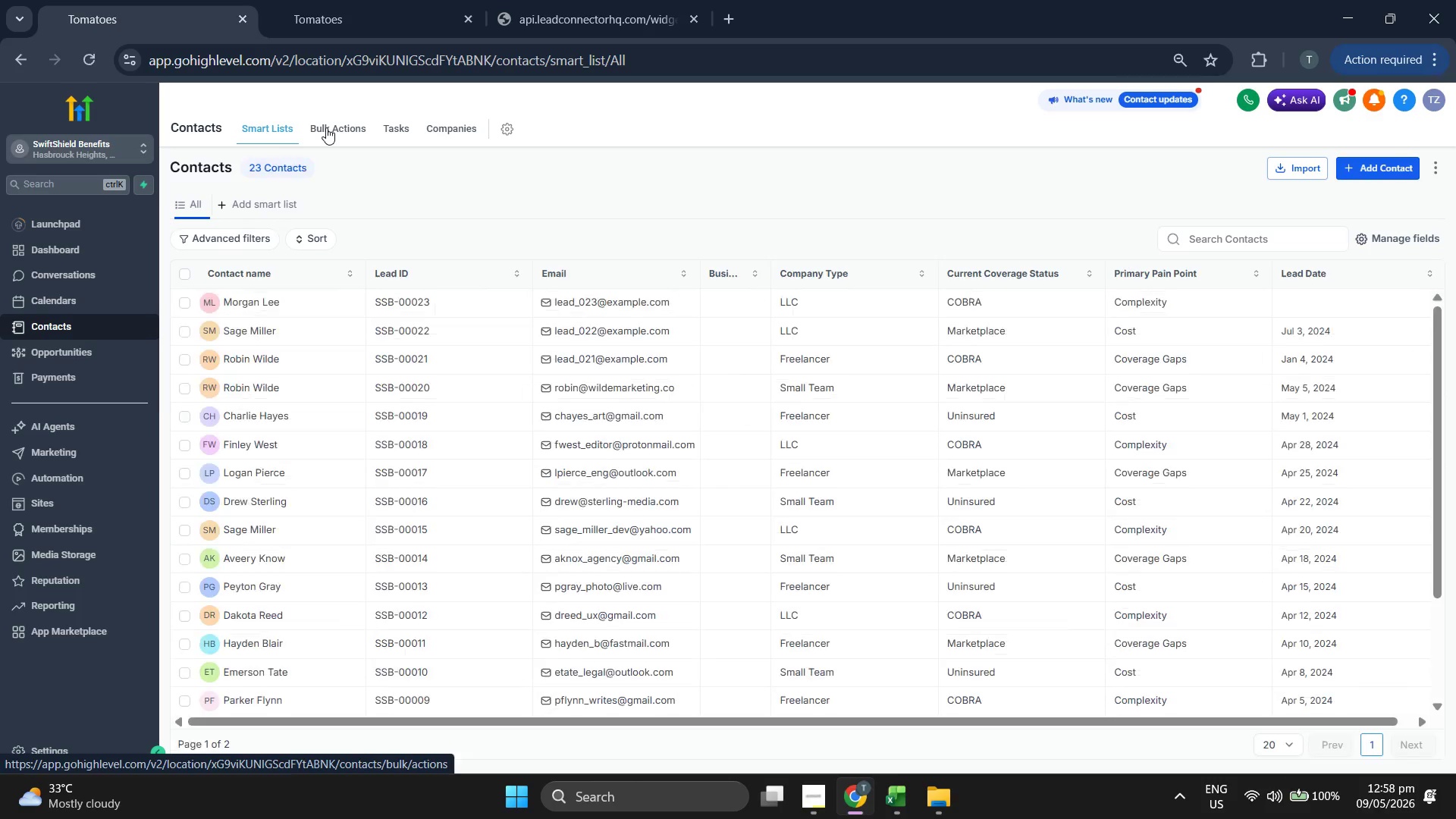 
left_click([326, 127])
 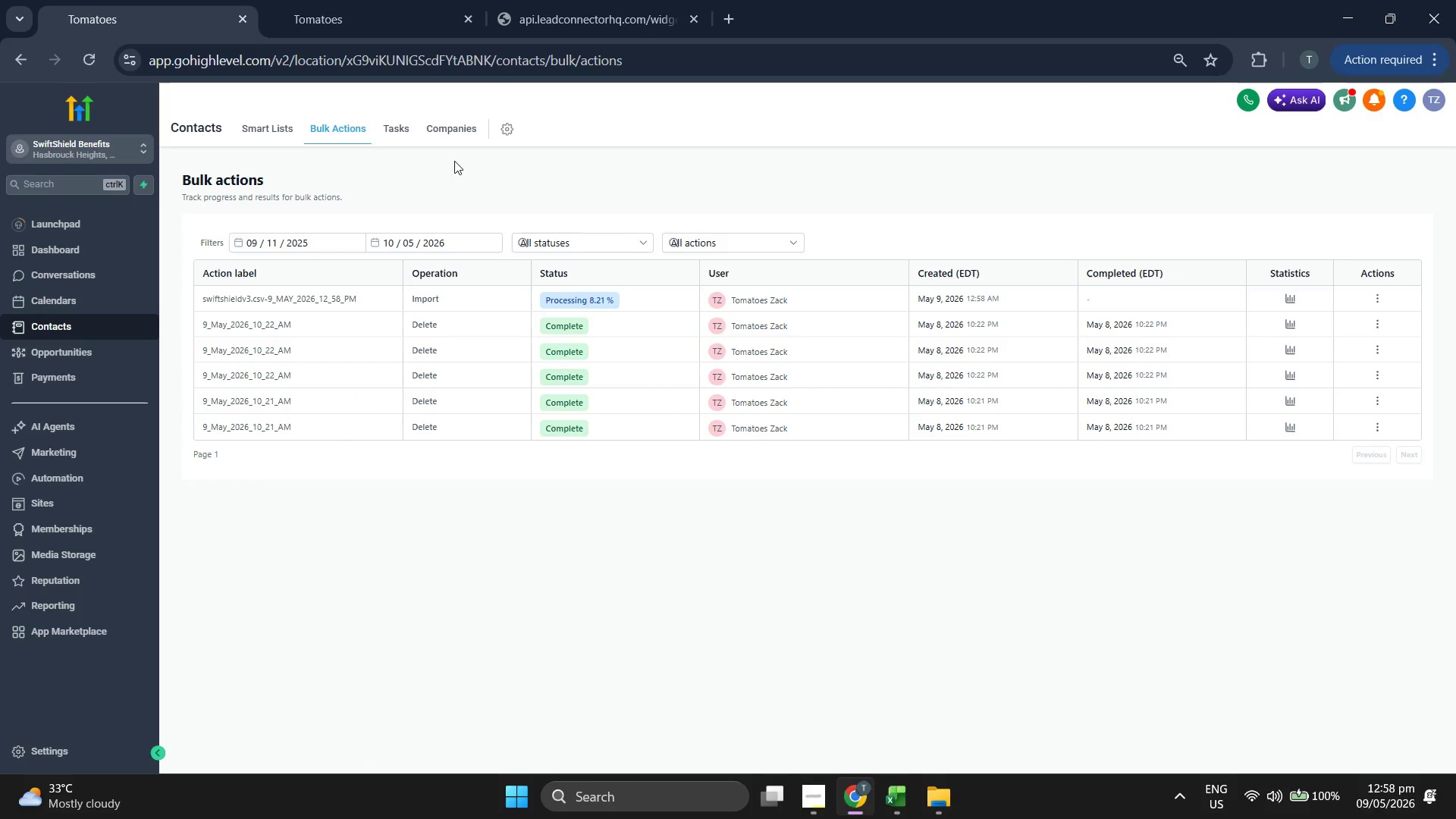 
left_click([287, 128])
 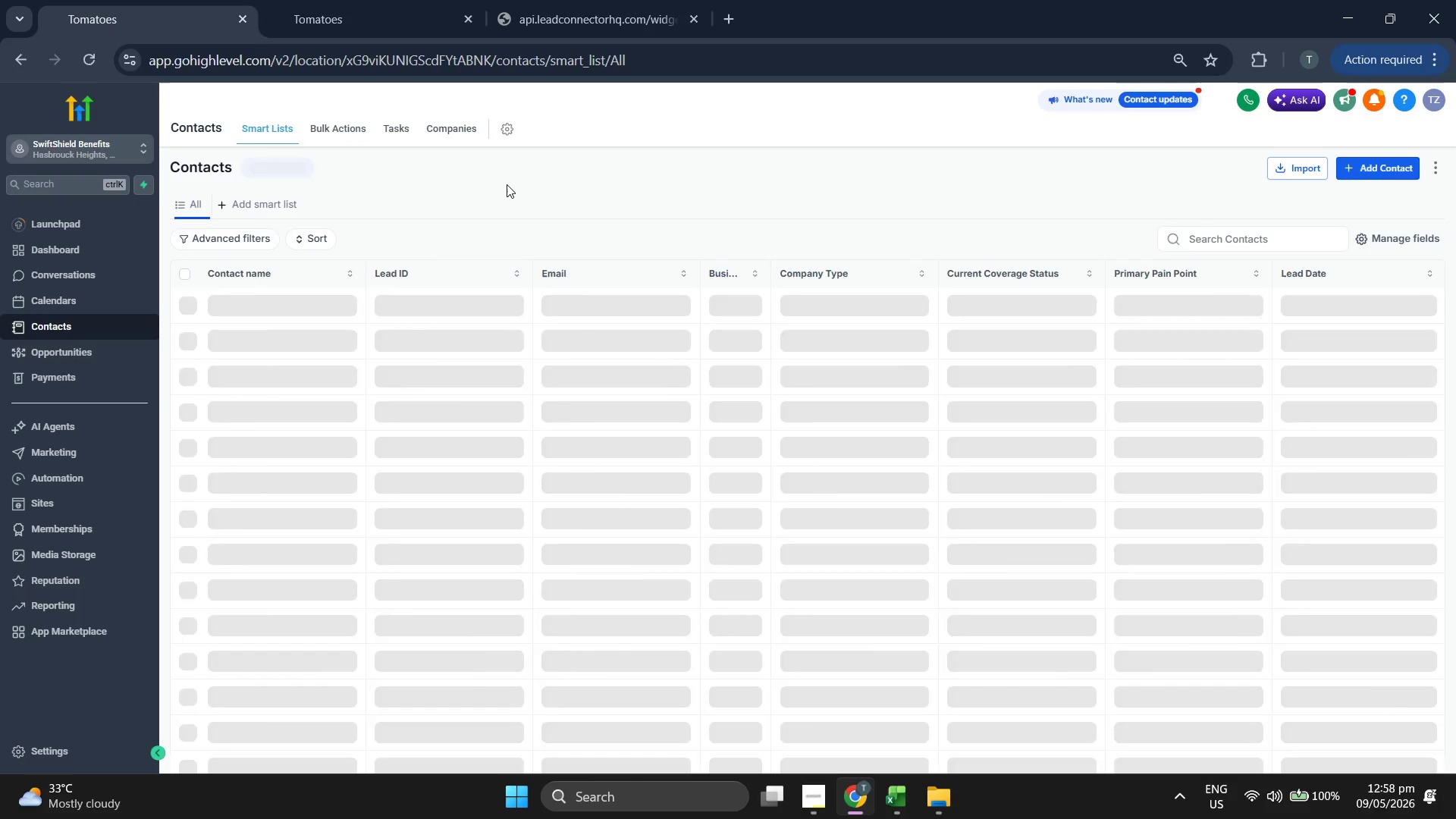 
left_click([334, 127])
 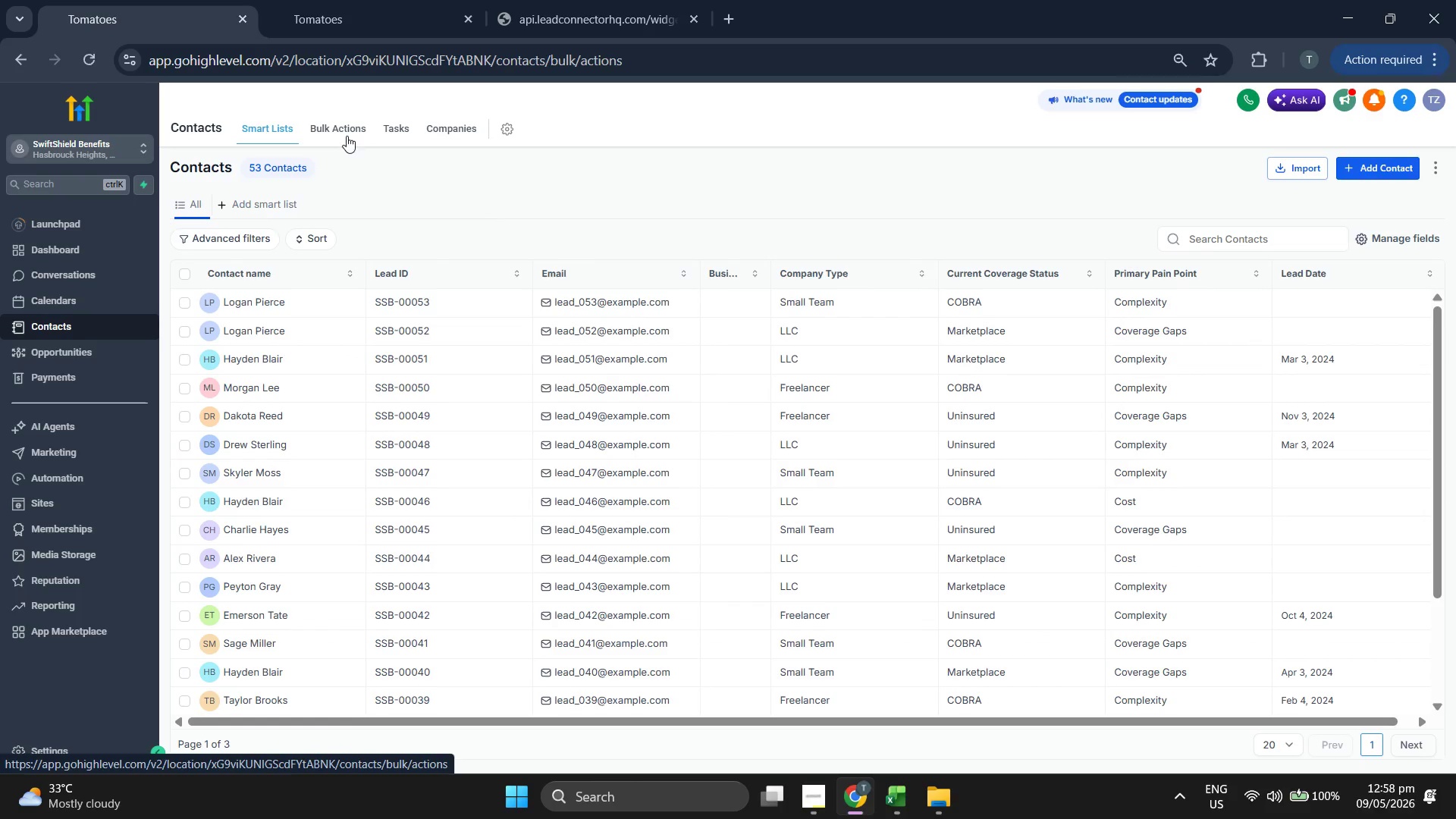 
mouse_move([373, 158])
 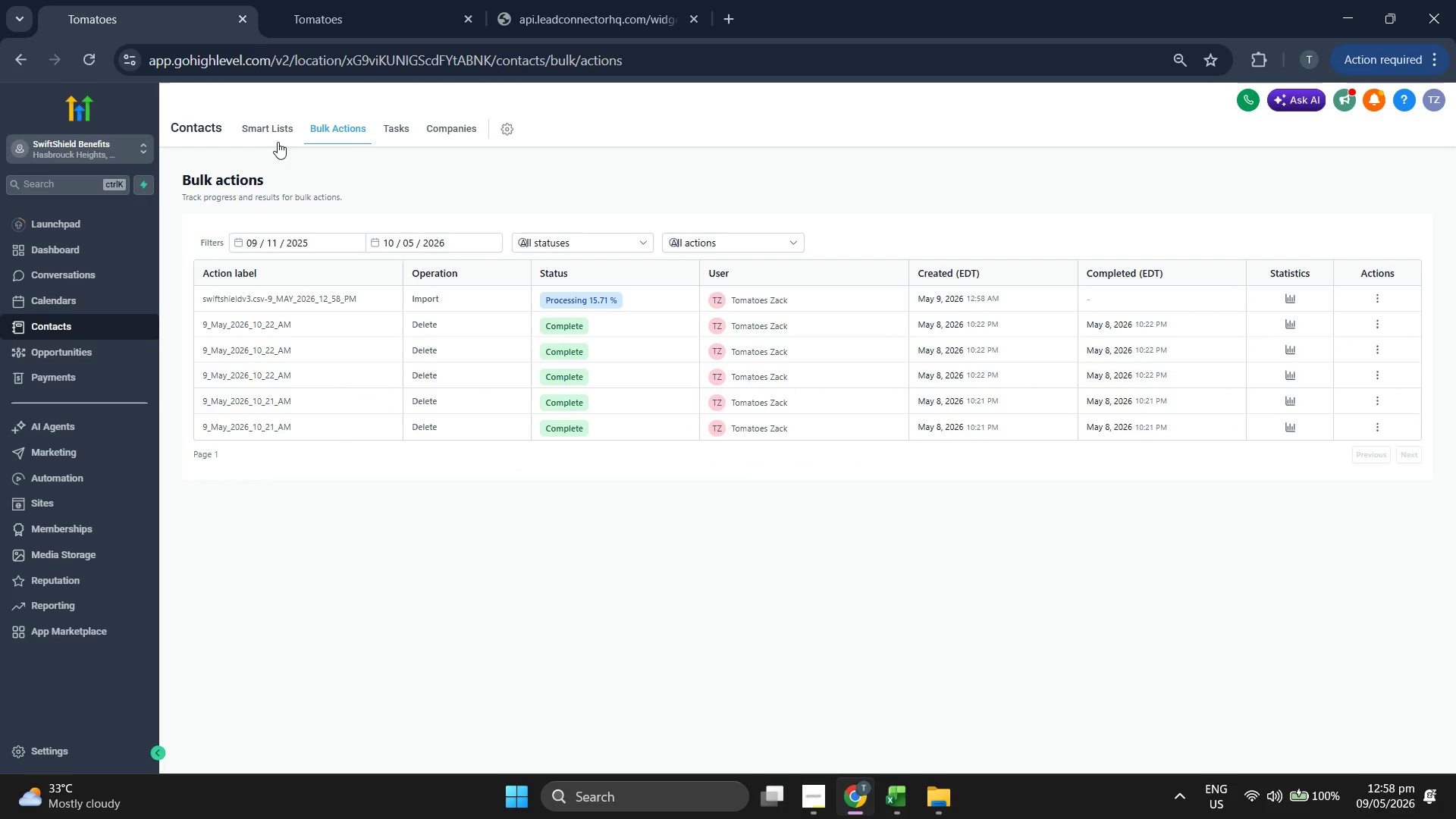 
mouse_move([267, 149])
 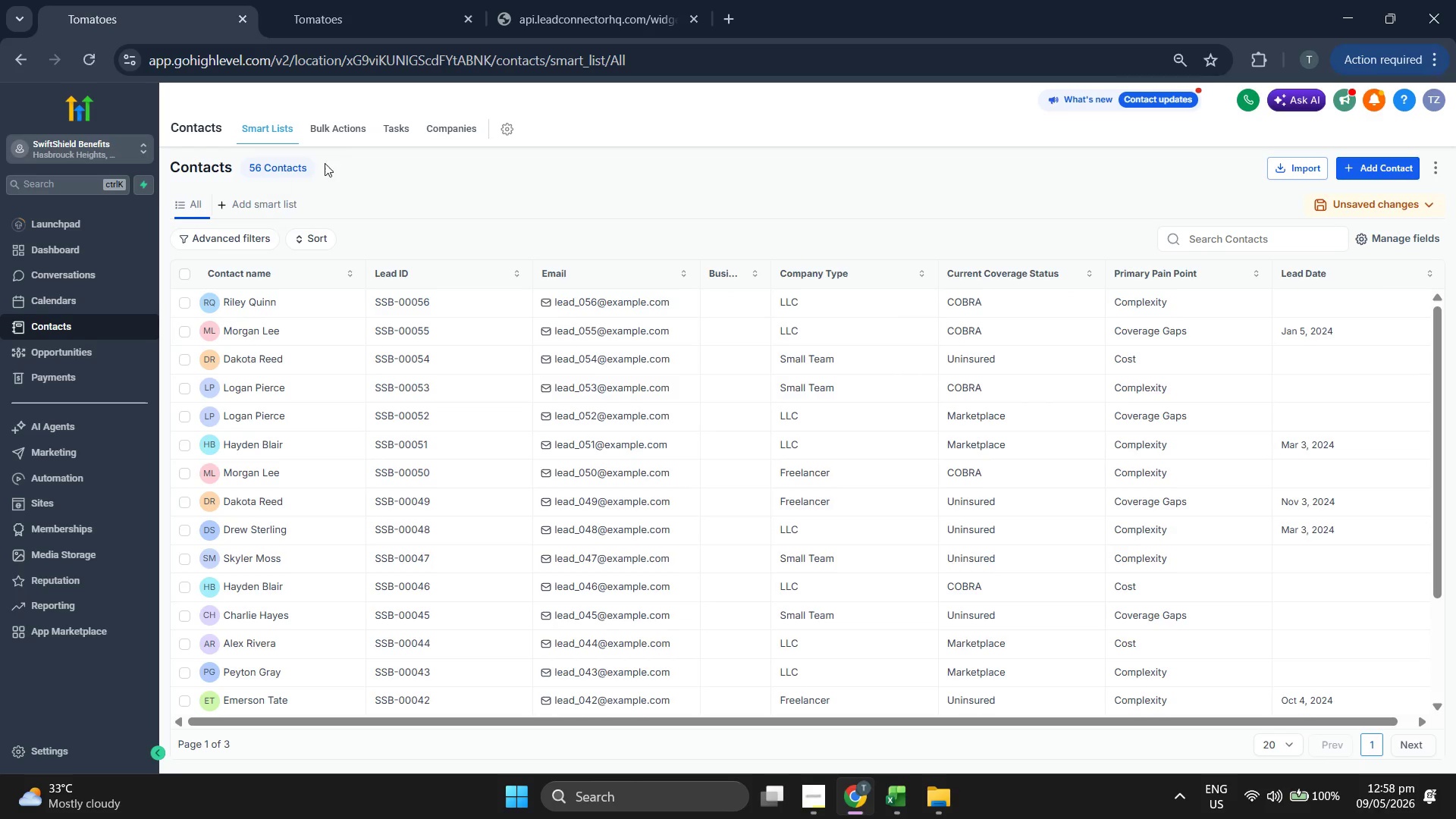 
left_click([353, 137])